 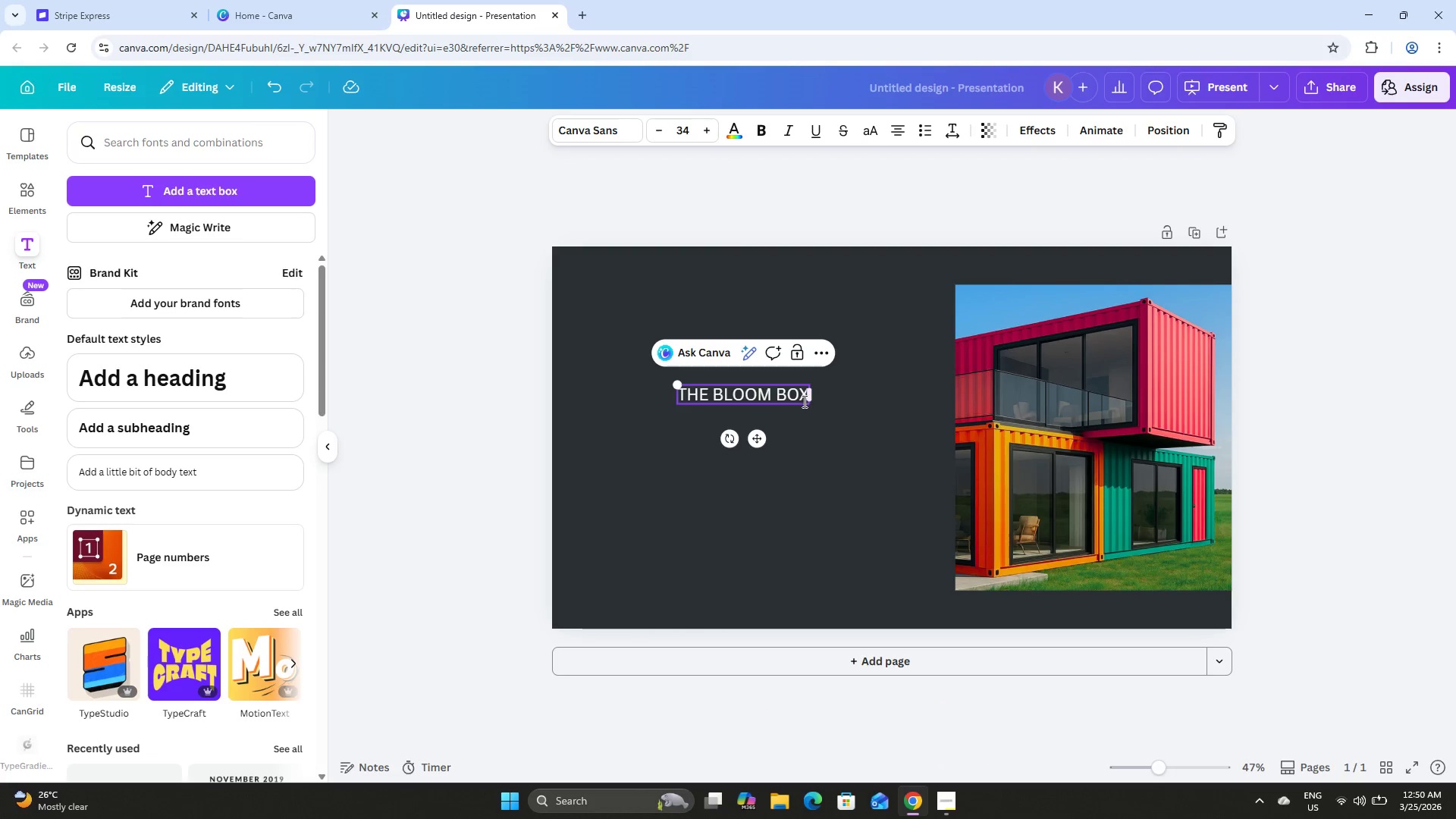 
double_click([767, 397])
 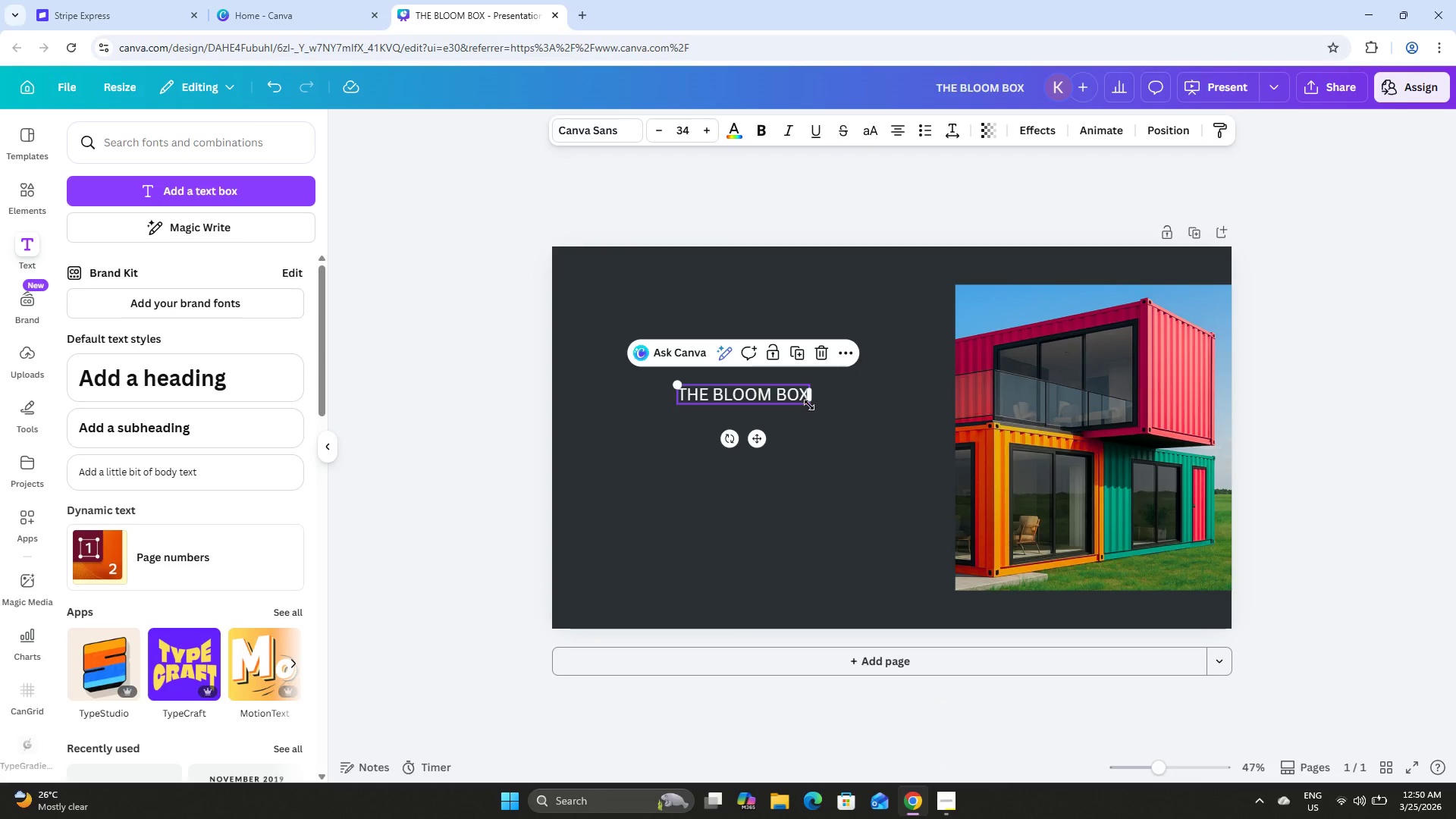 
left_click_drag(start_coordinate=[809, 405], to_coordinate=[966, 546])
 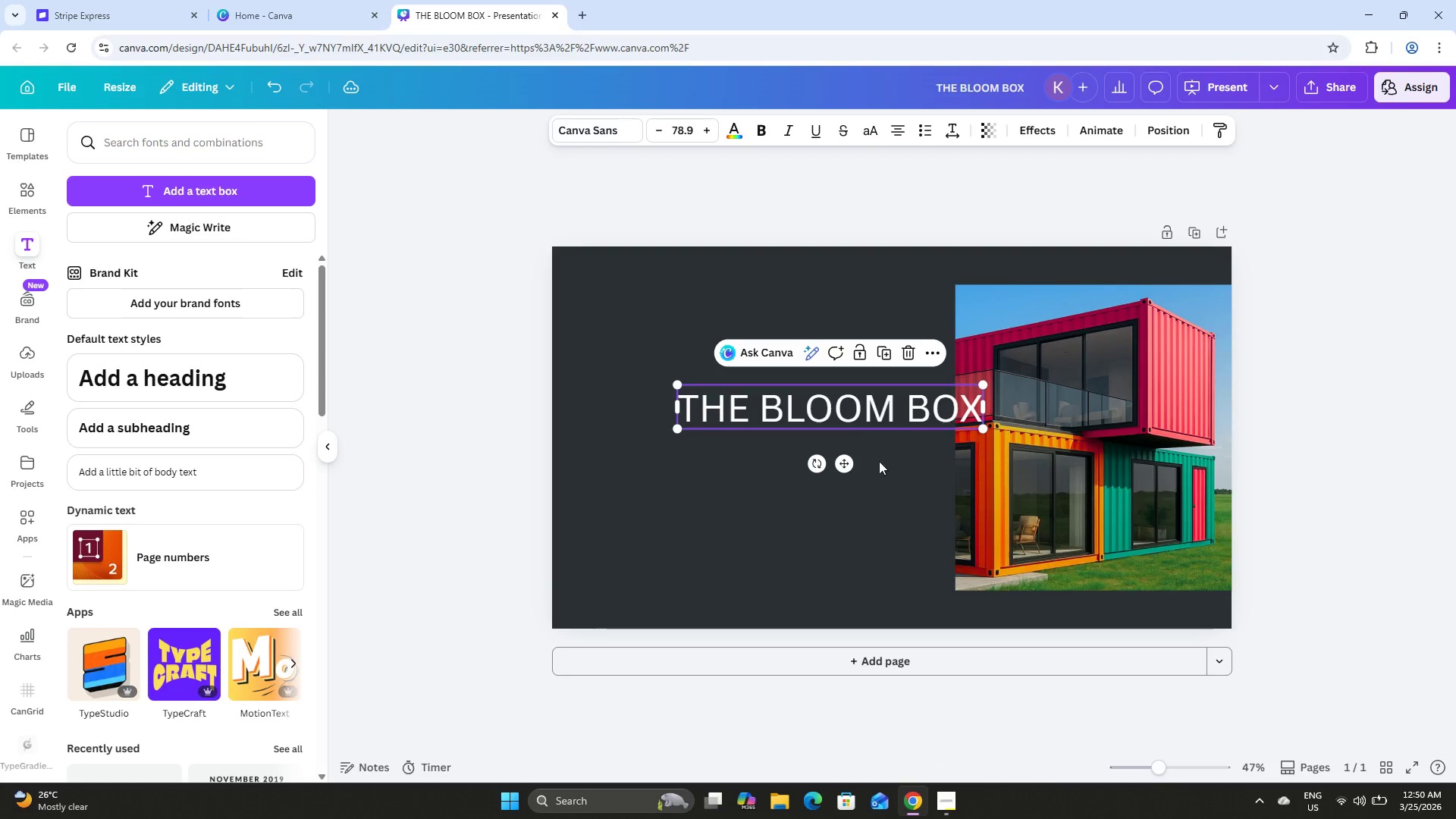 
left_click([880, 473])
 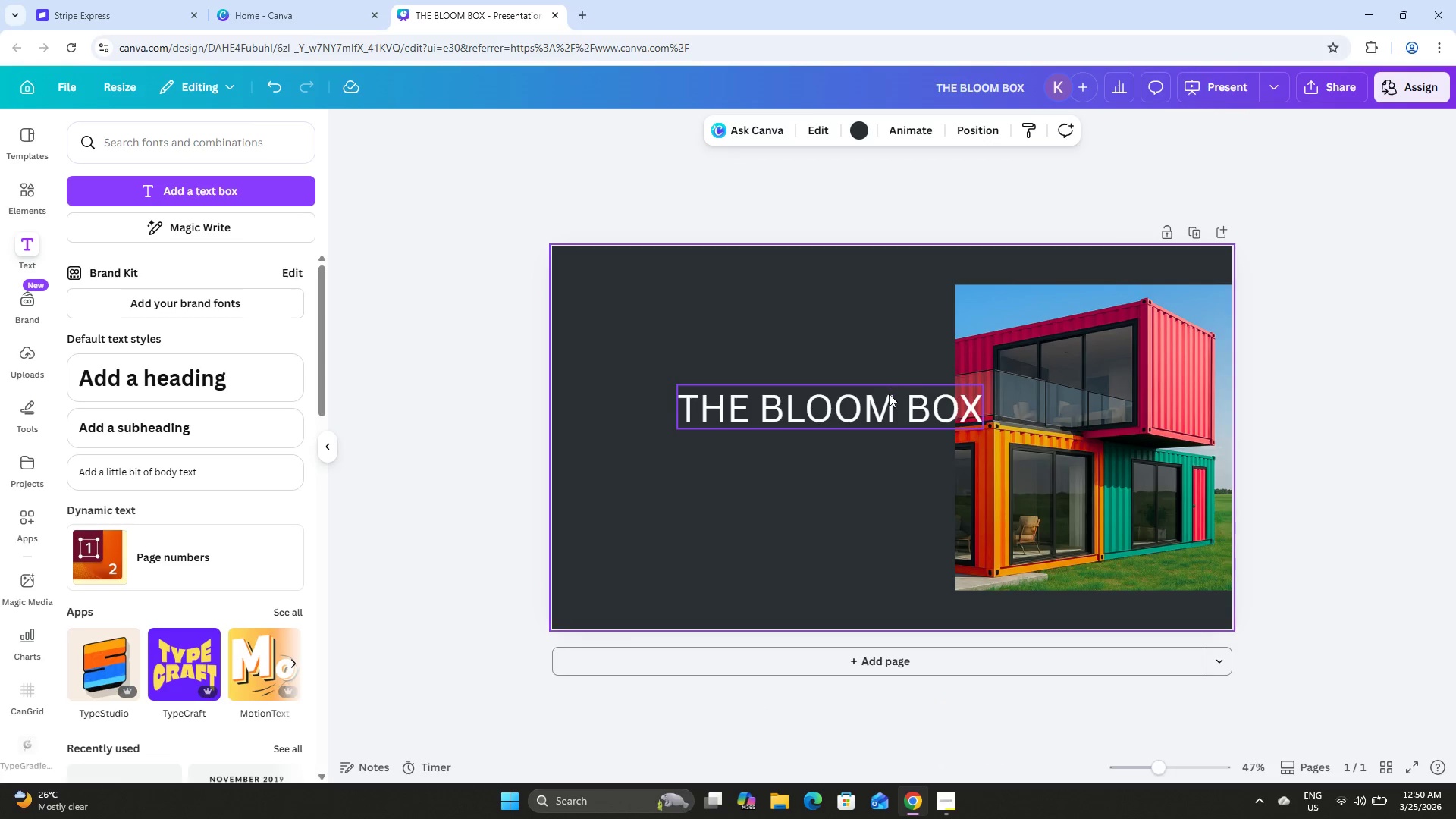 
left_click_drag(start_coordinate=[890, 399], to_coordinate=[805, 313])
 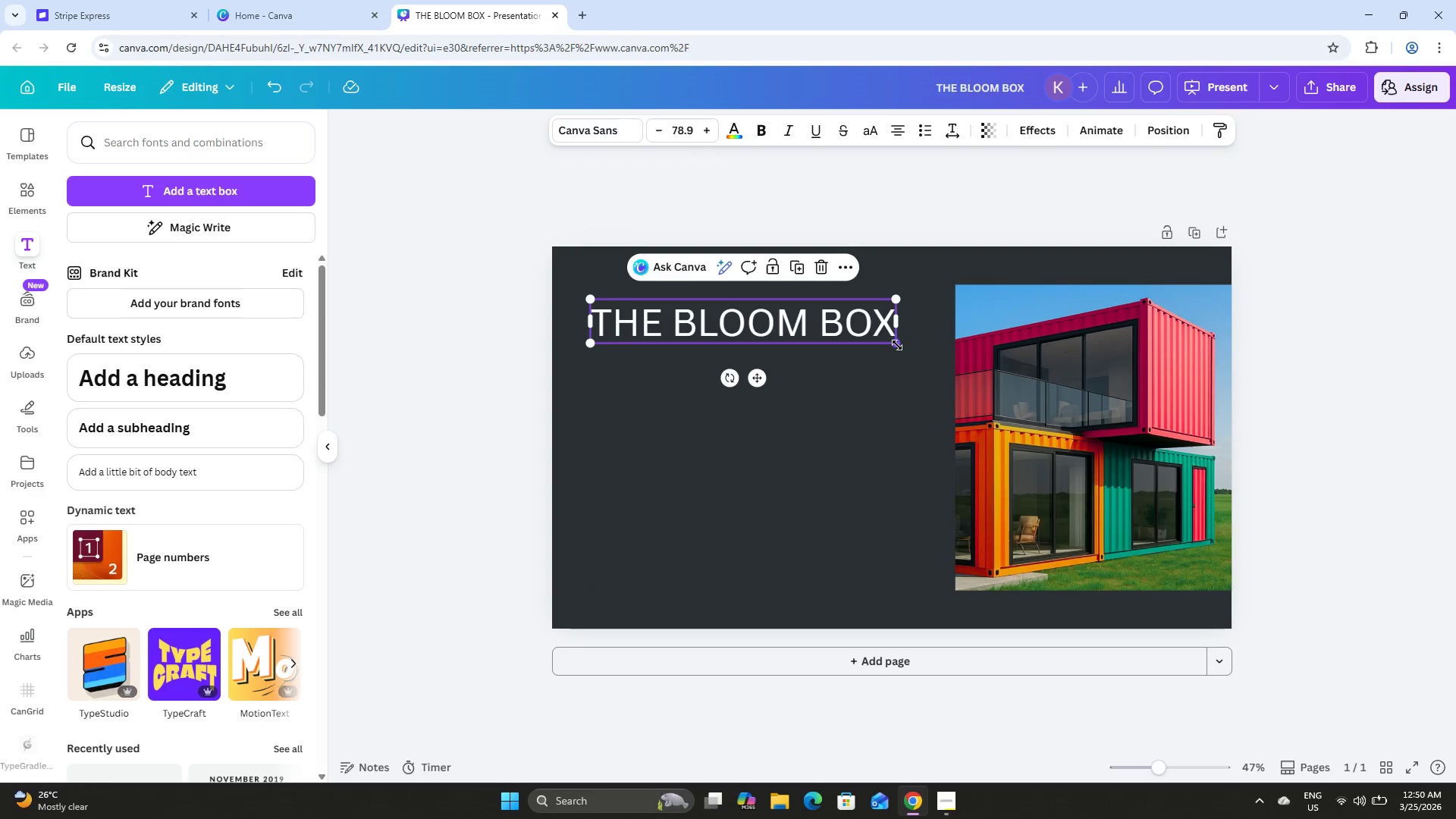 
left_click_drag(start_coordinate=[897, 344], to_coordinate=[940, 381])
 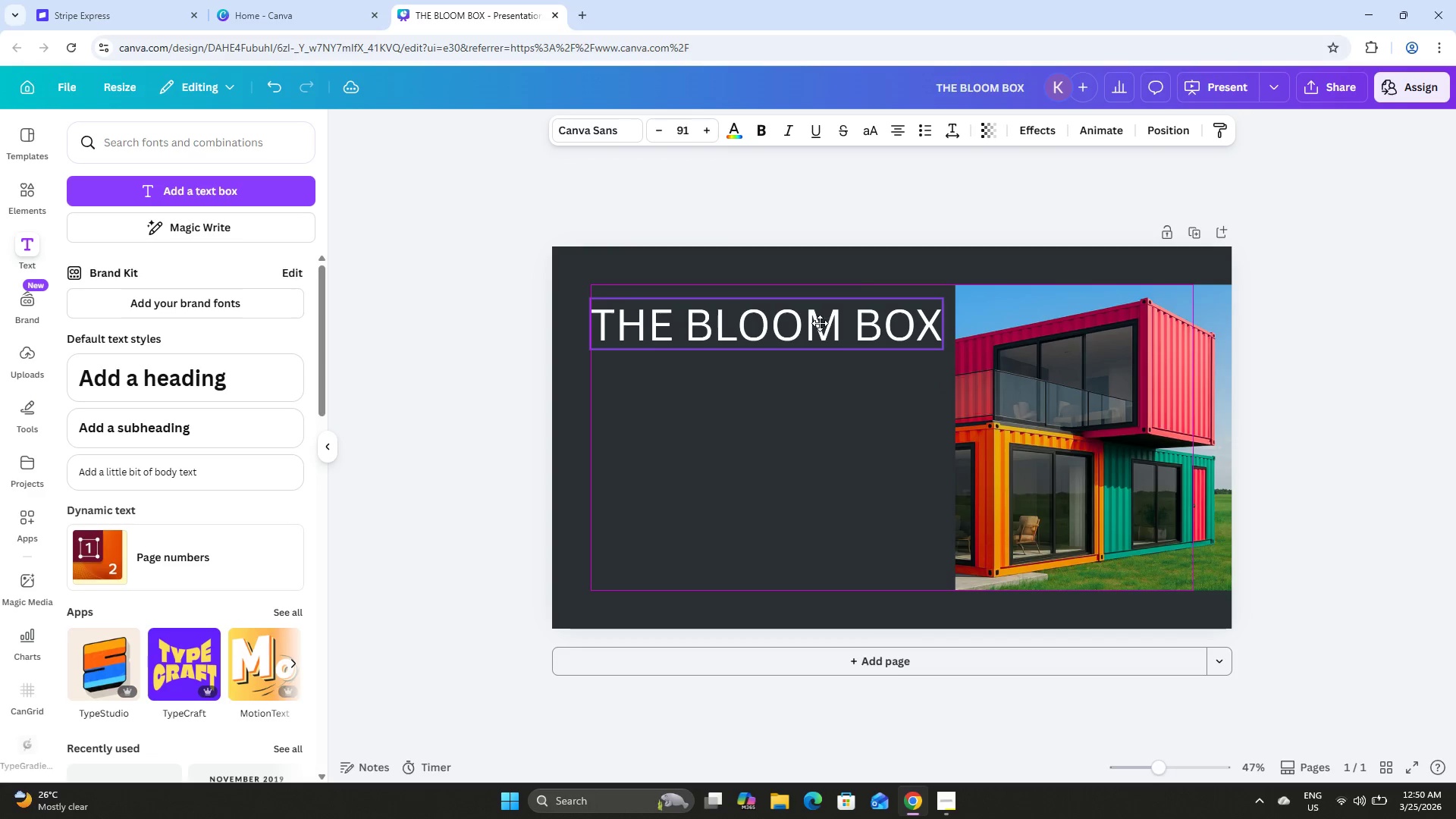 
left_click([684, 139])
 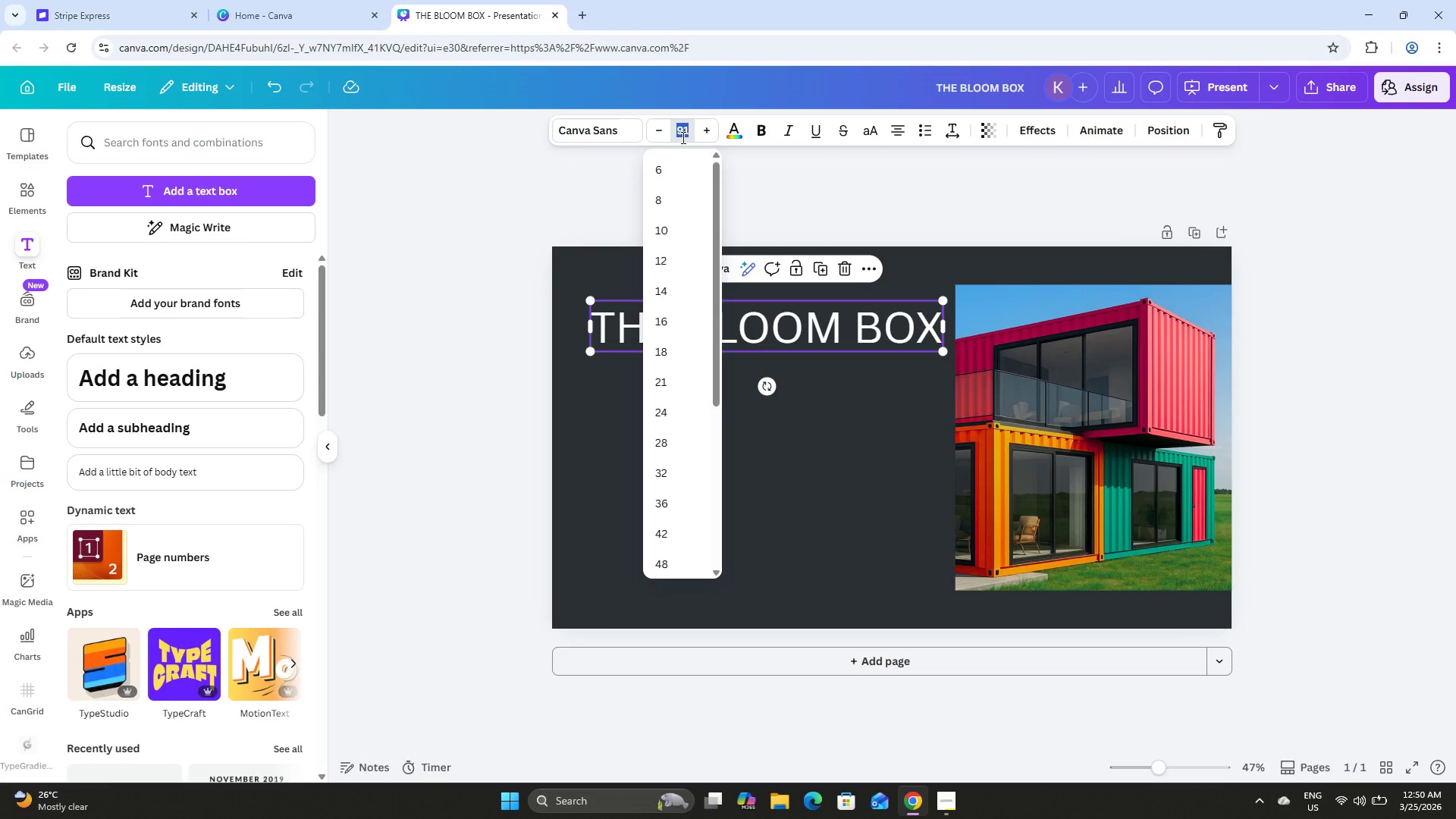 
key(Numpad9)
 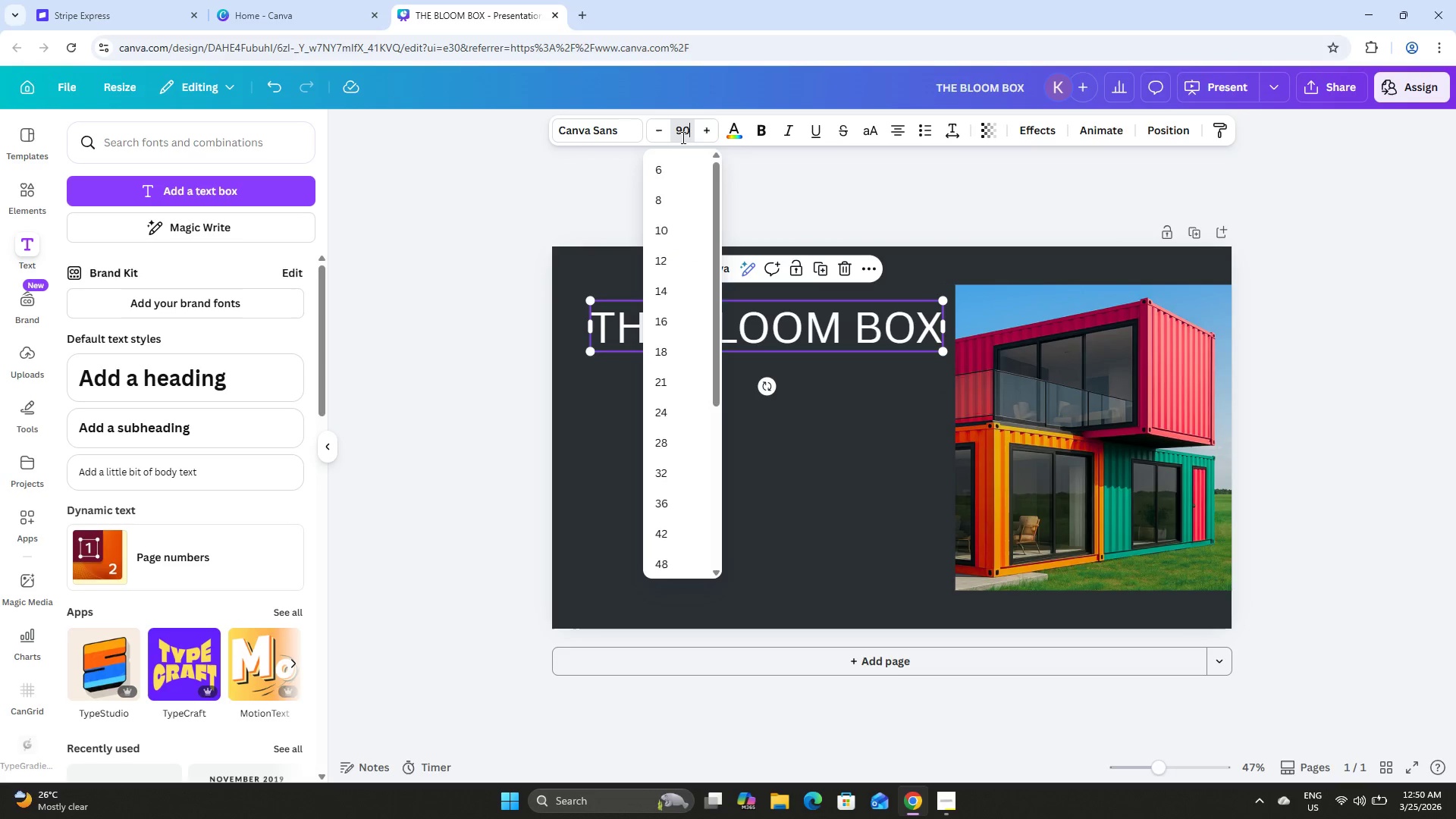 
key(Numpad0)
 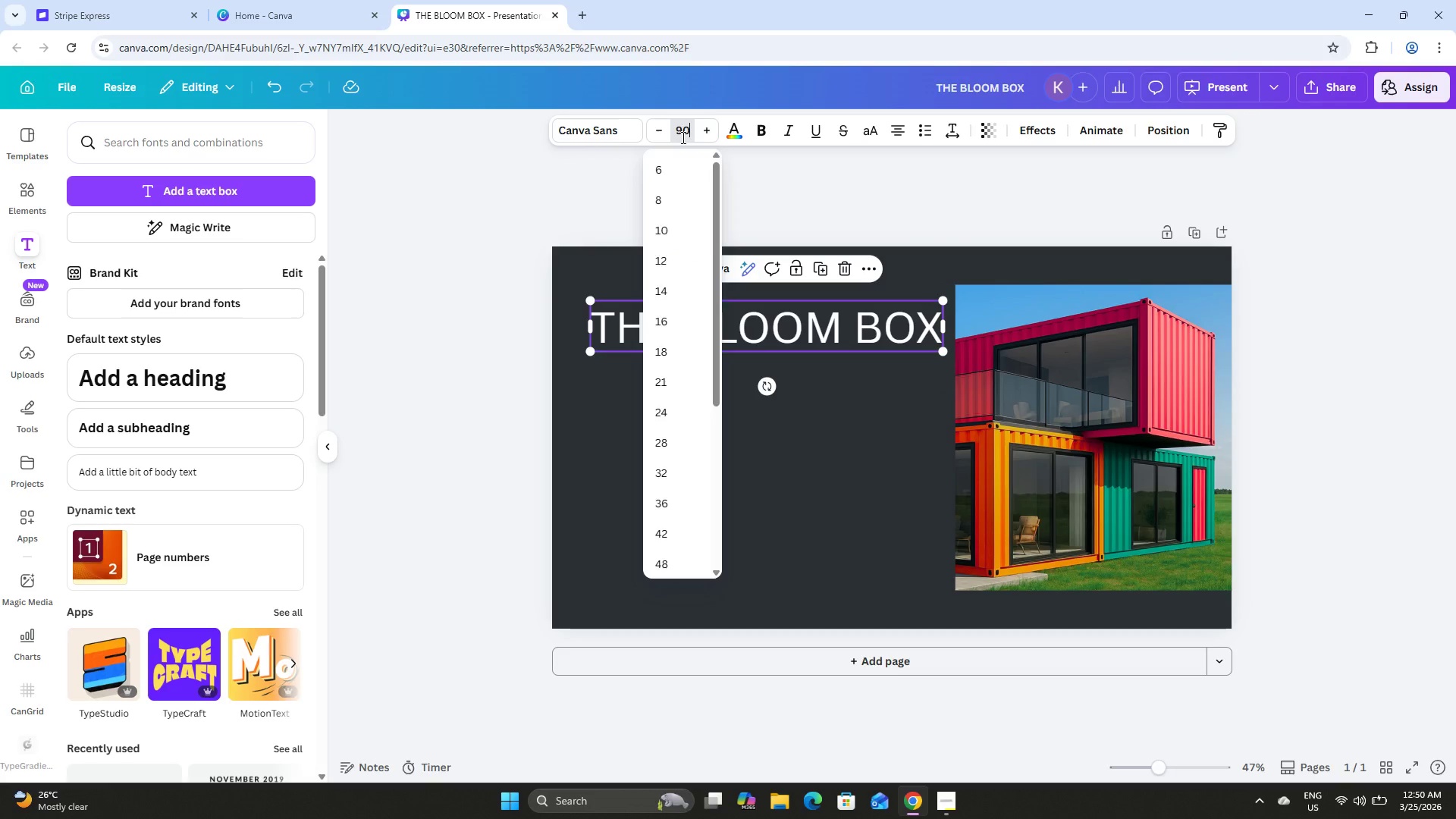 
key(NumpadEnter)
 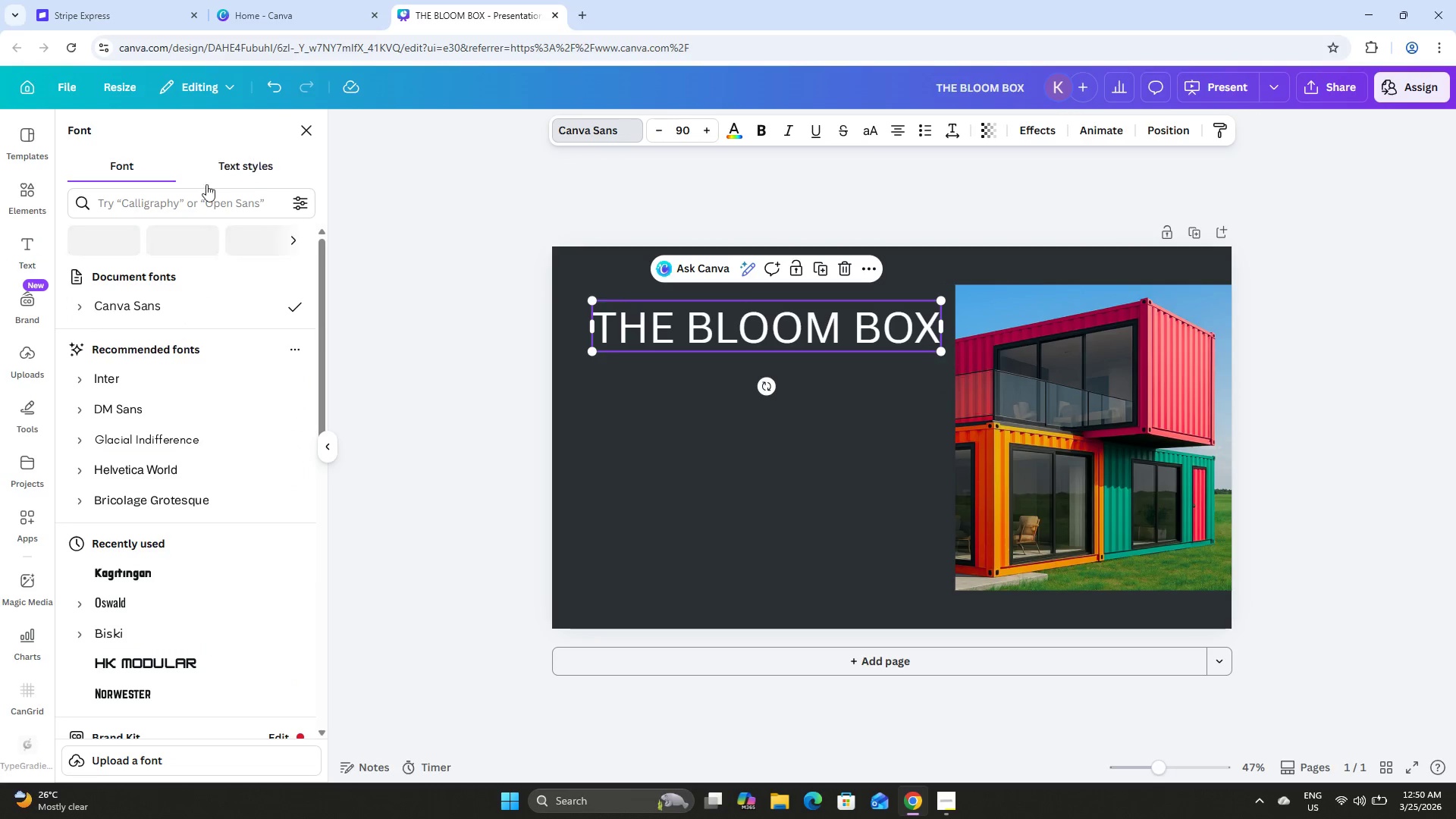 
left_click([200, 201])
 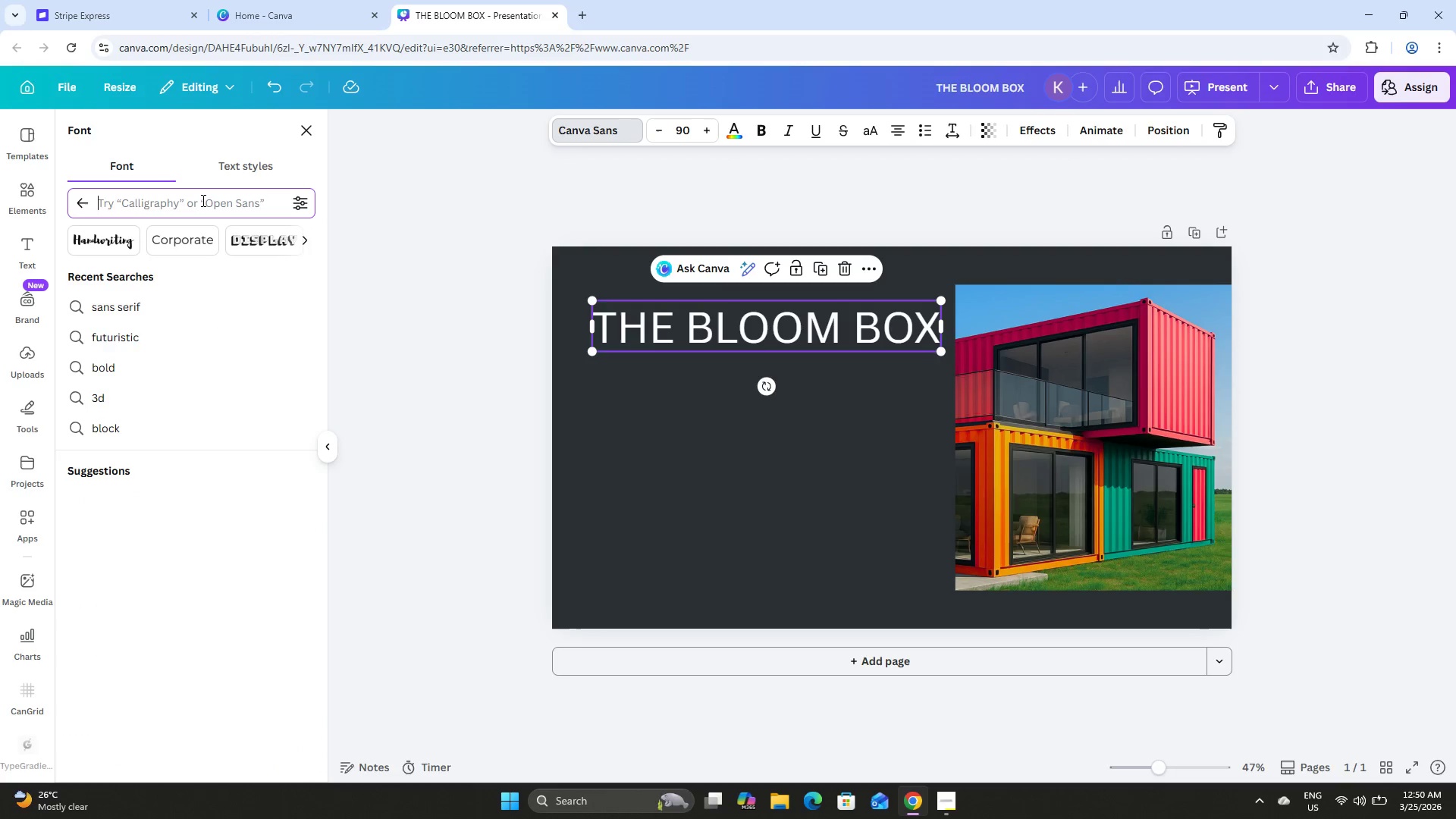 
type(bold)
 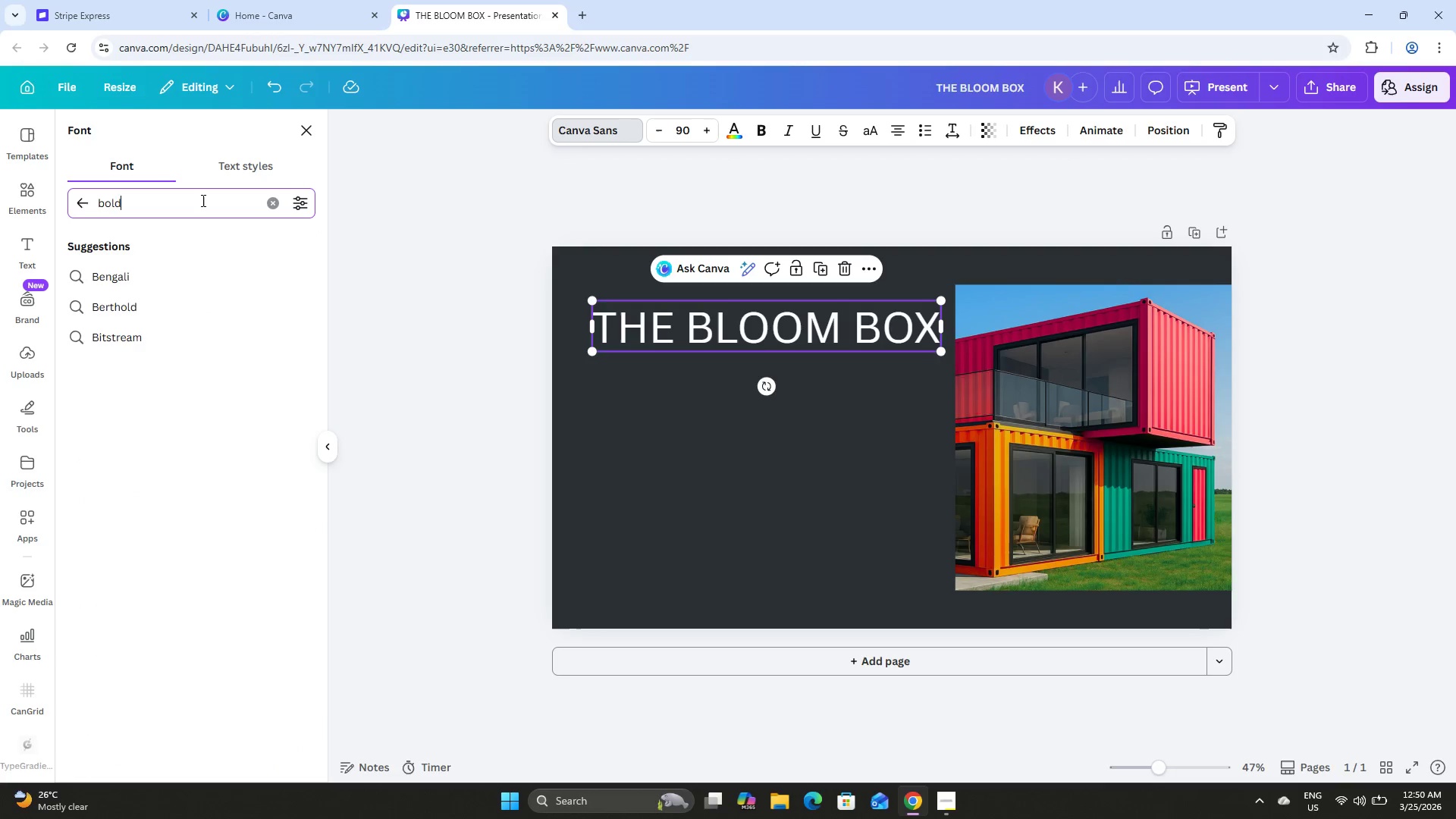 
key(Enter)
 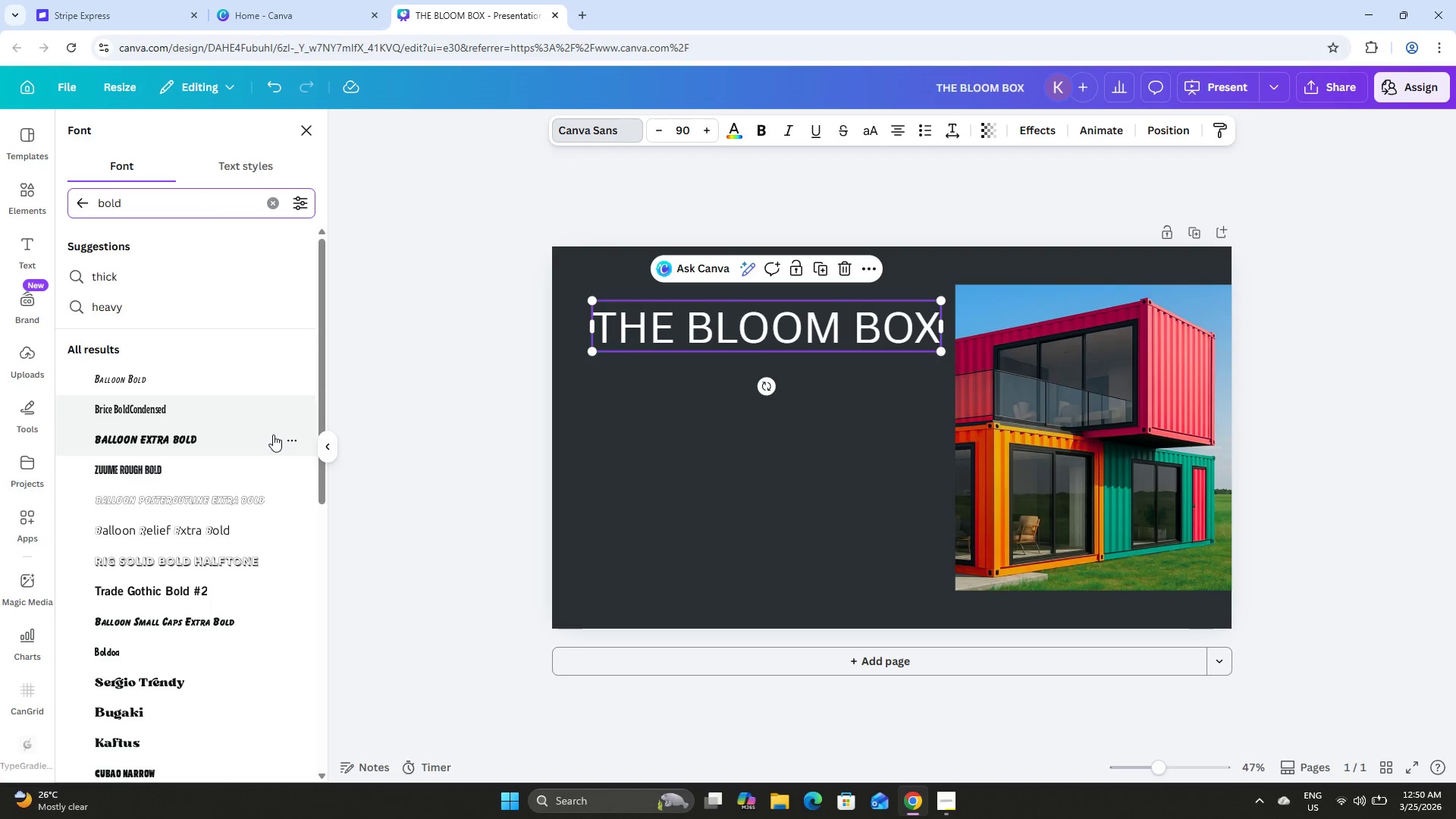 
scroll: coordinate [230, 417], scroll_direction: down, amount: 2.0
 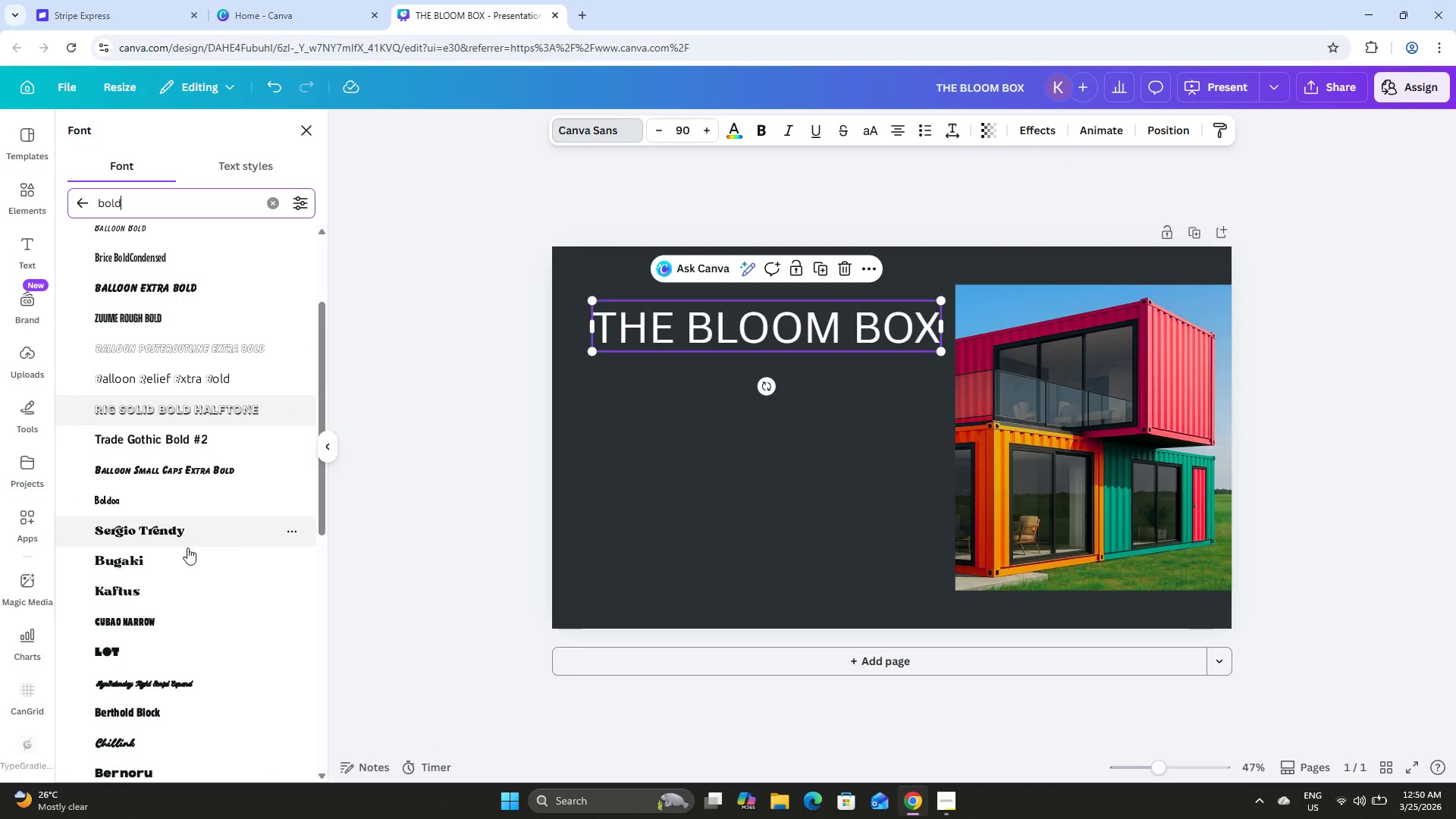 
left_click([184, 560])
 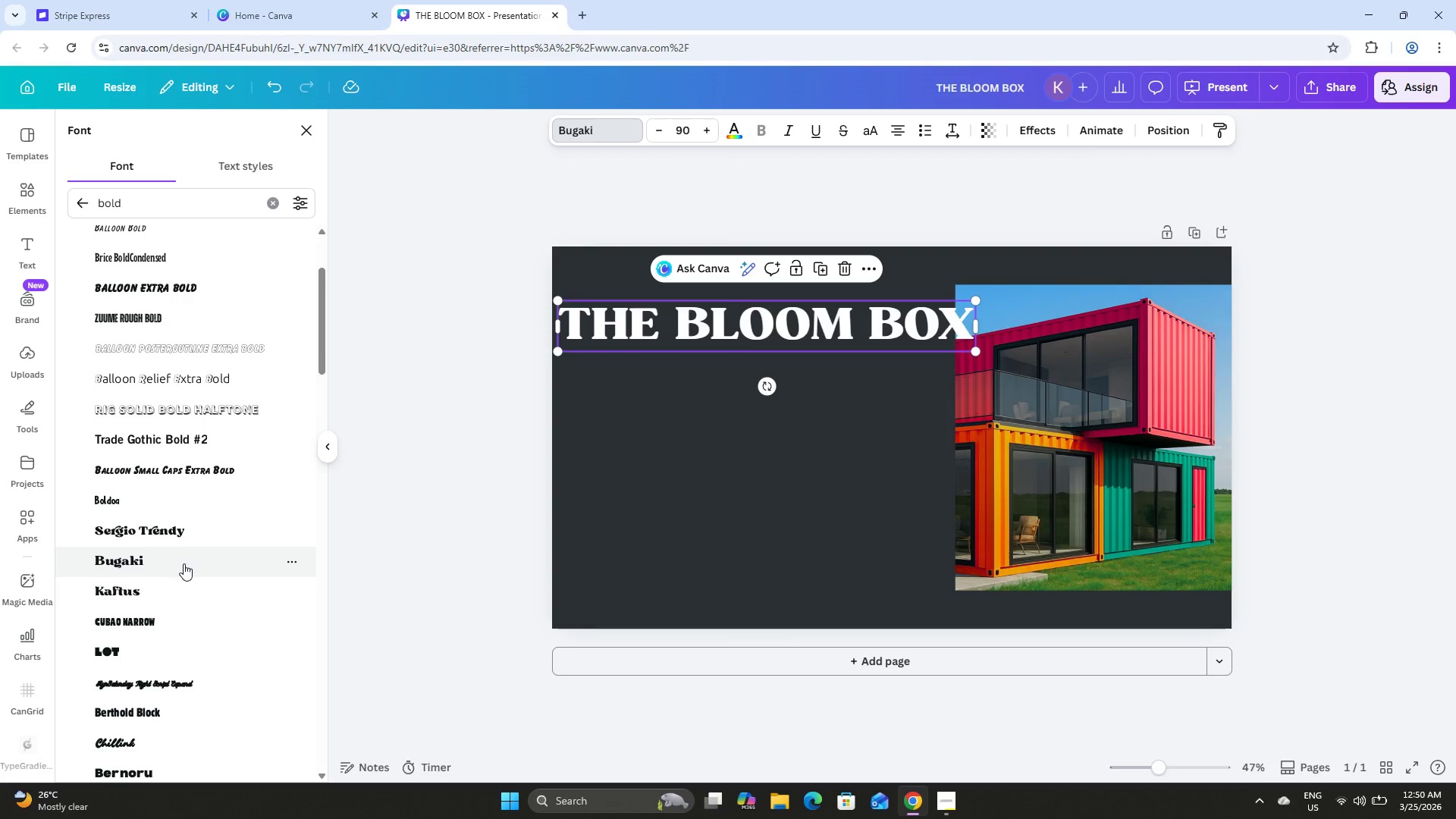 
left_click([178, 585])
 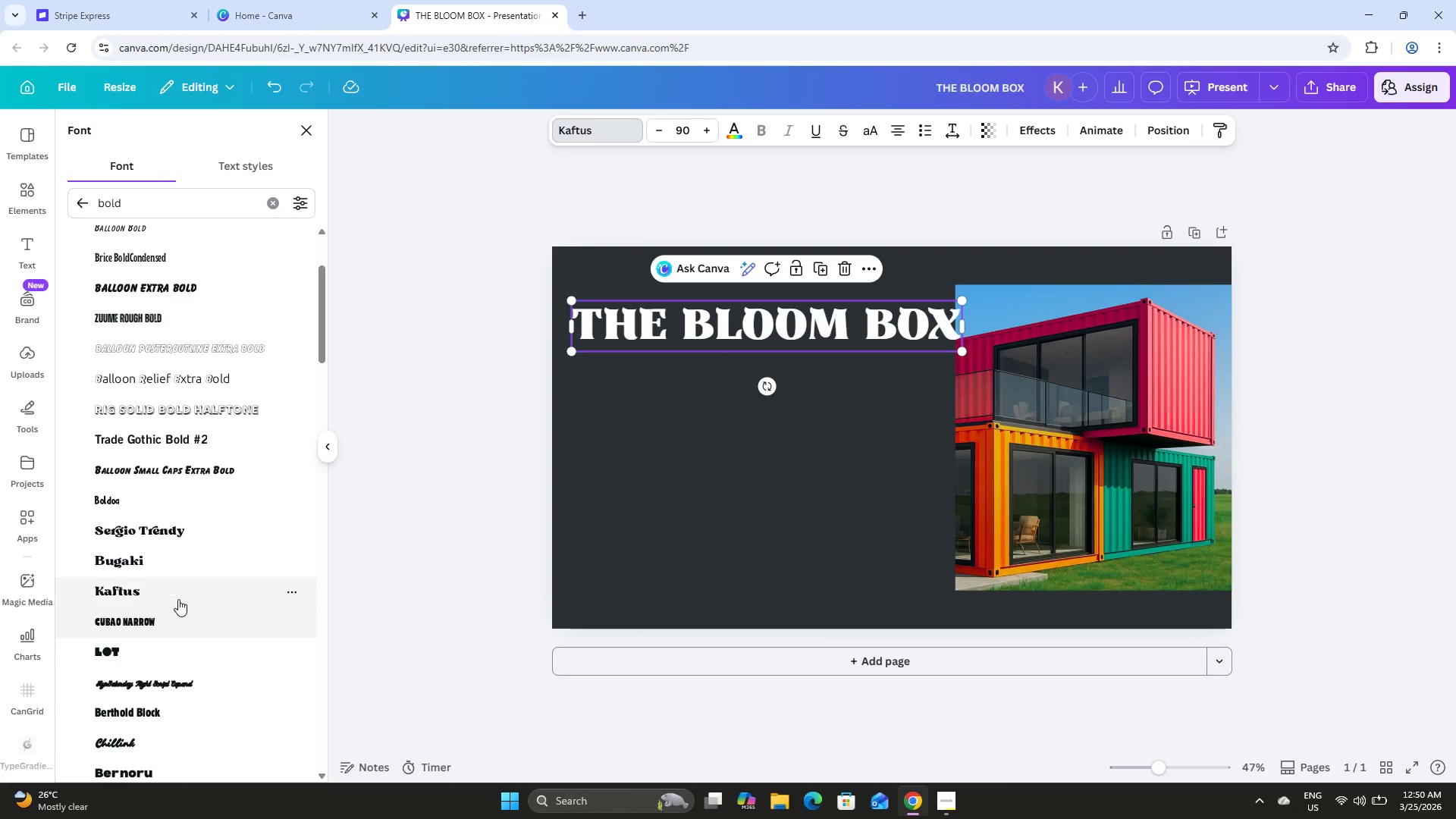 
left_click([218, 441])
 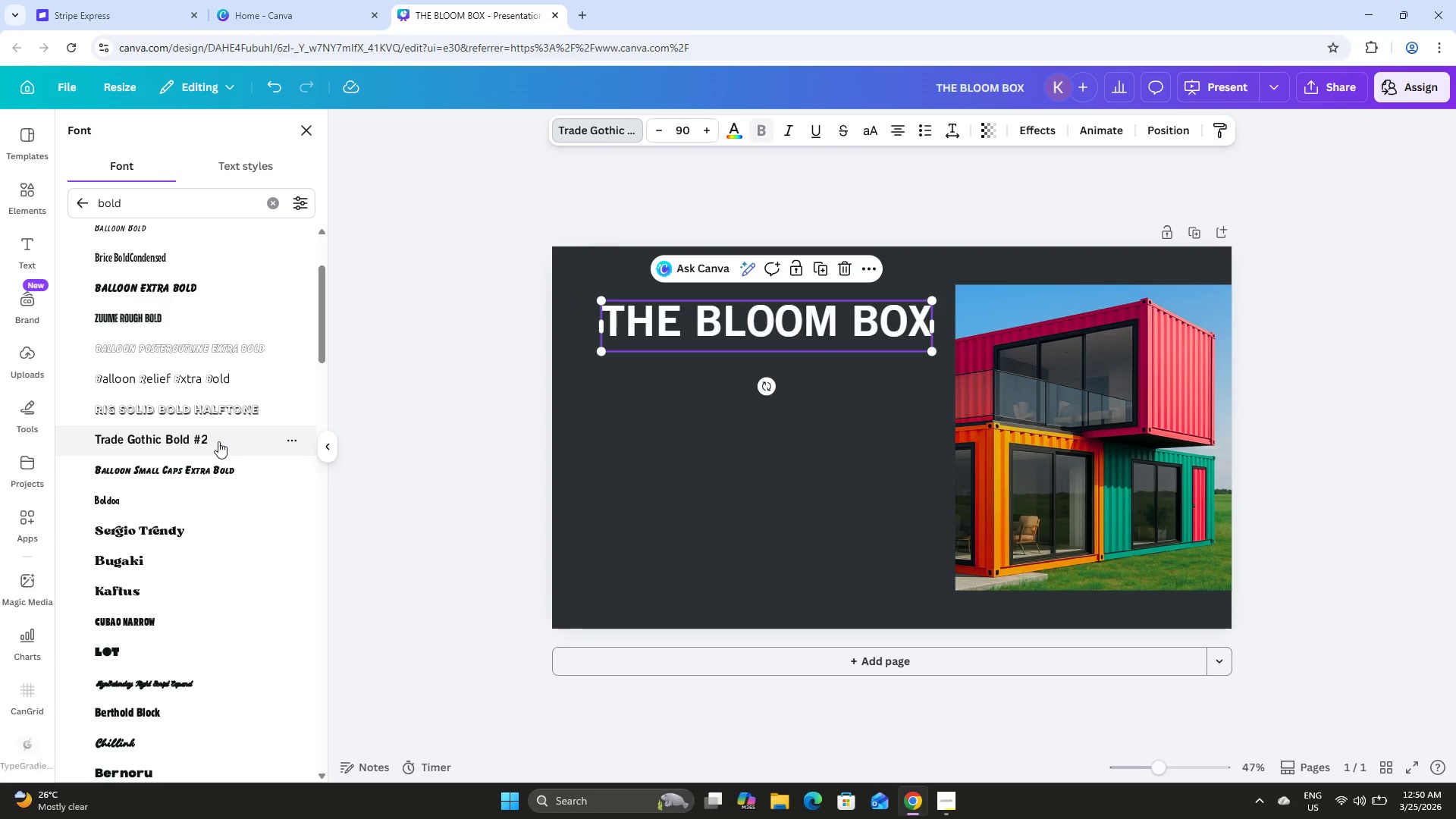 
scroll: coordinate [224, 444], scroll_direction: down, amount: 2.0
 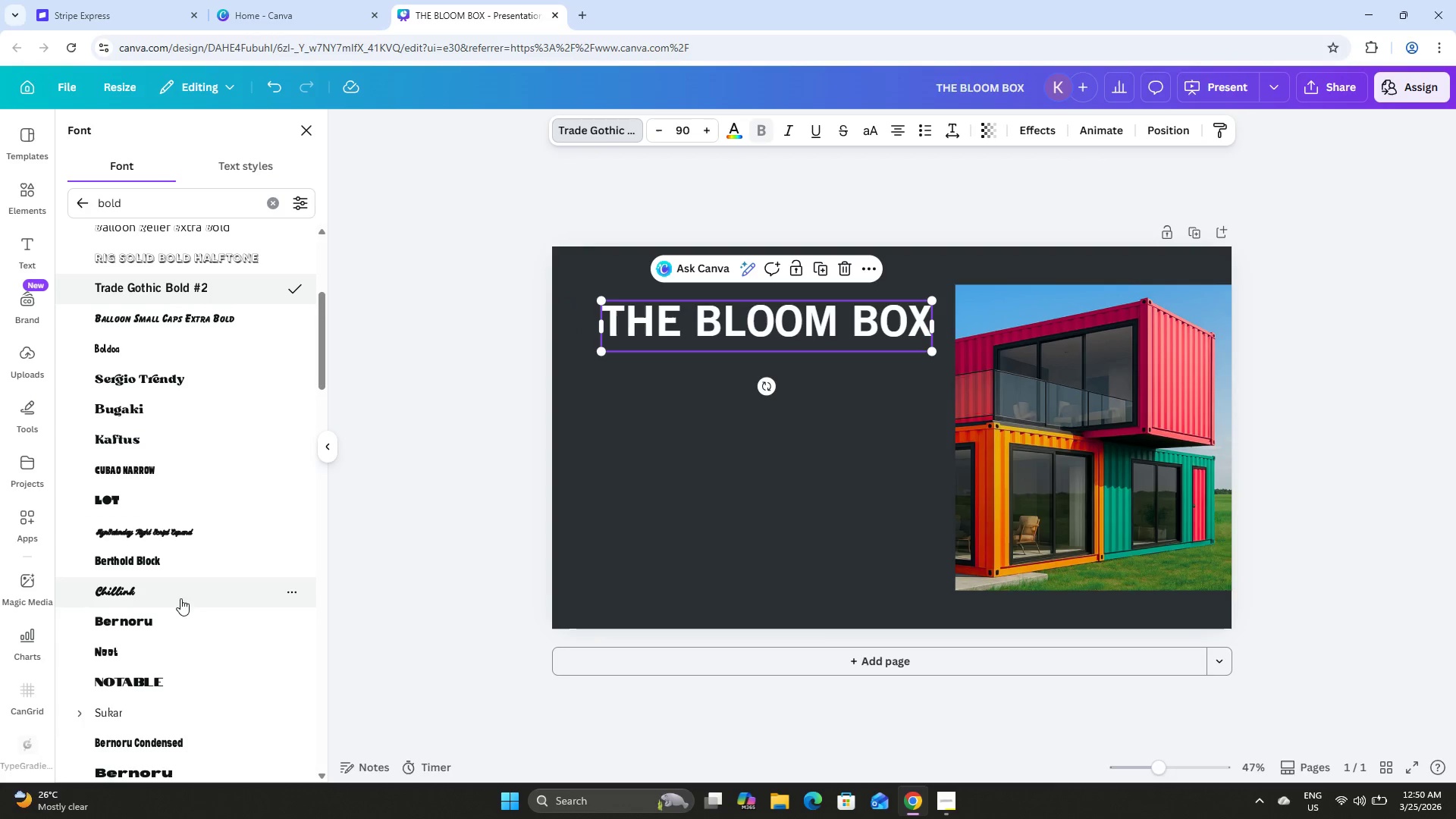 
left_click([178, 614])
 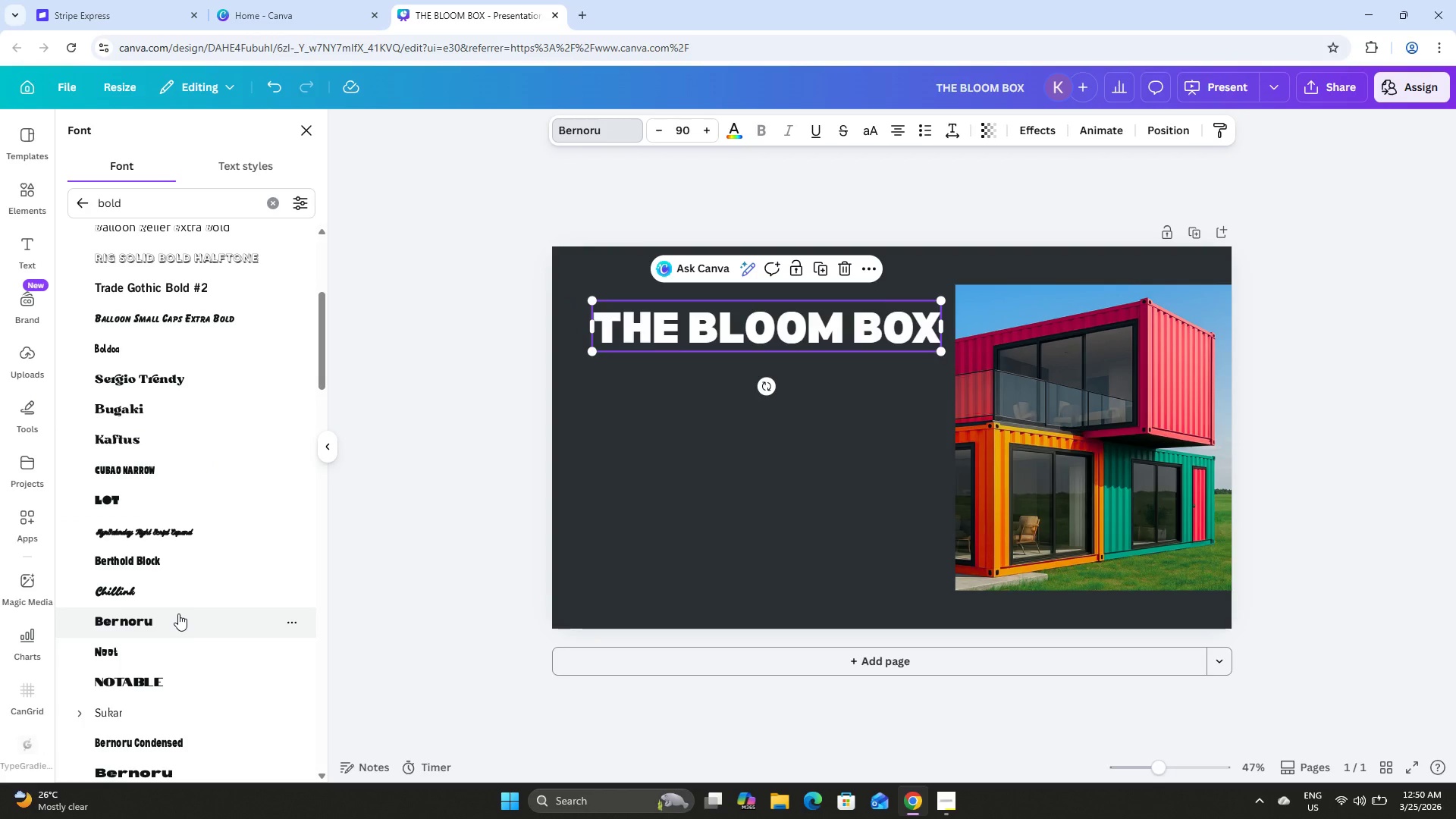 
scroll: coordinate [196, 581], scroll_direction: down, amount: 2.0
 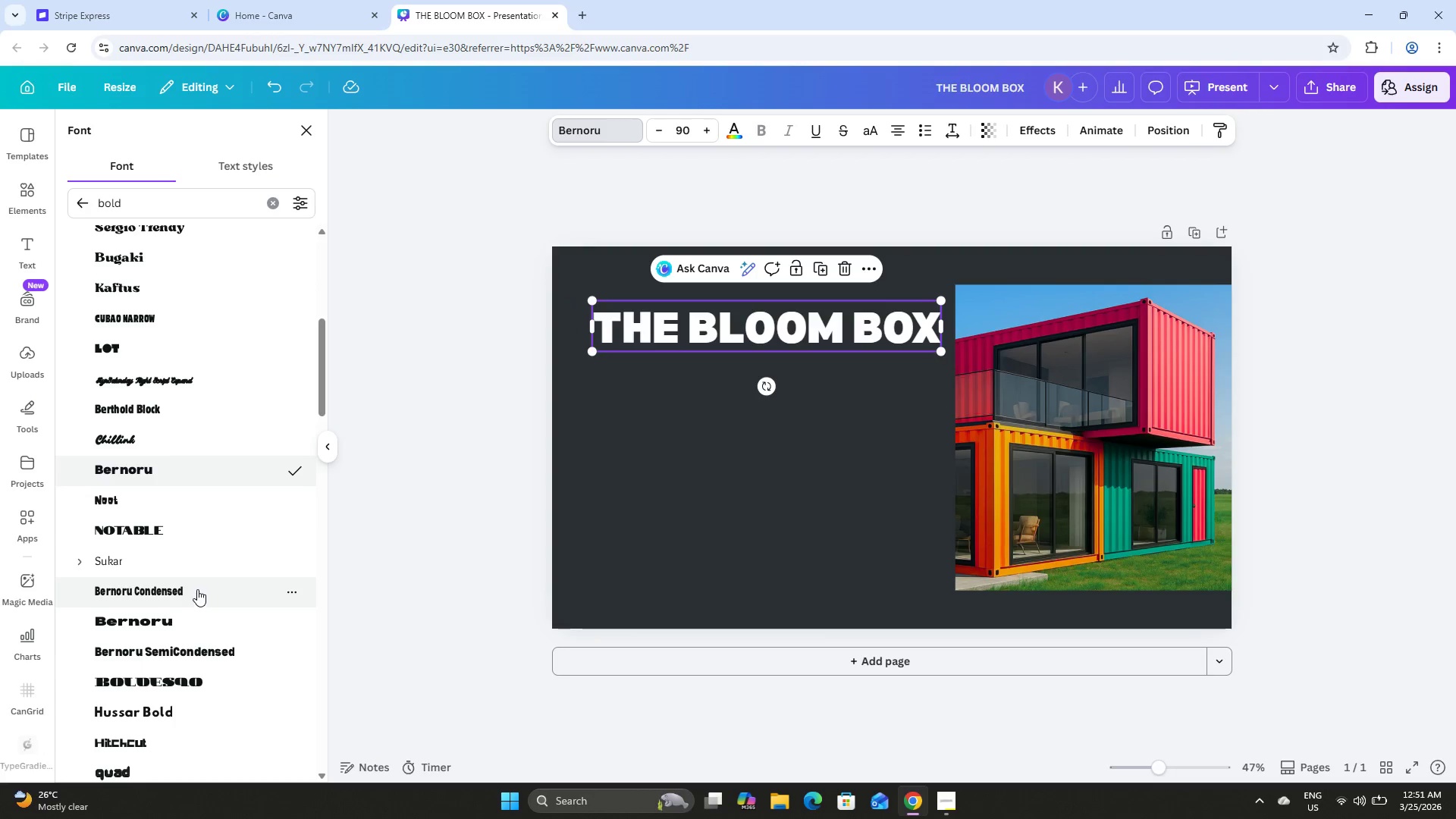 
left_click([197, 589])
 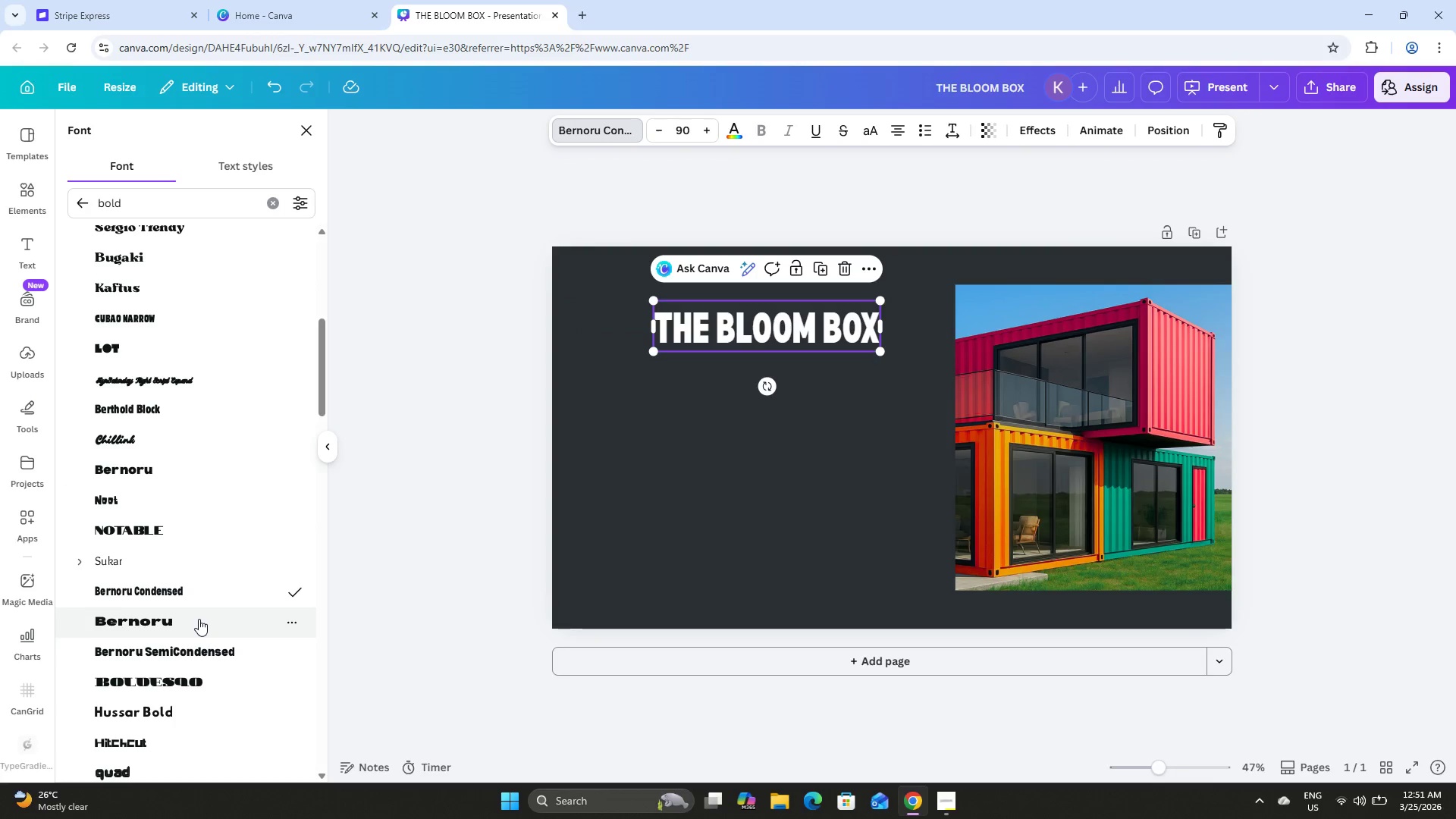 
left_click([199, 619])
 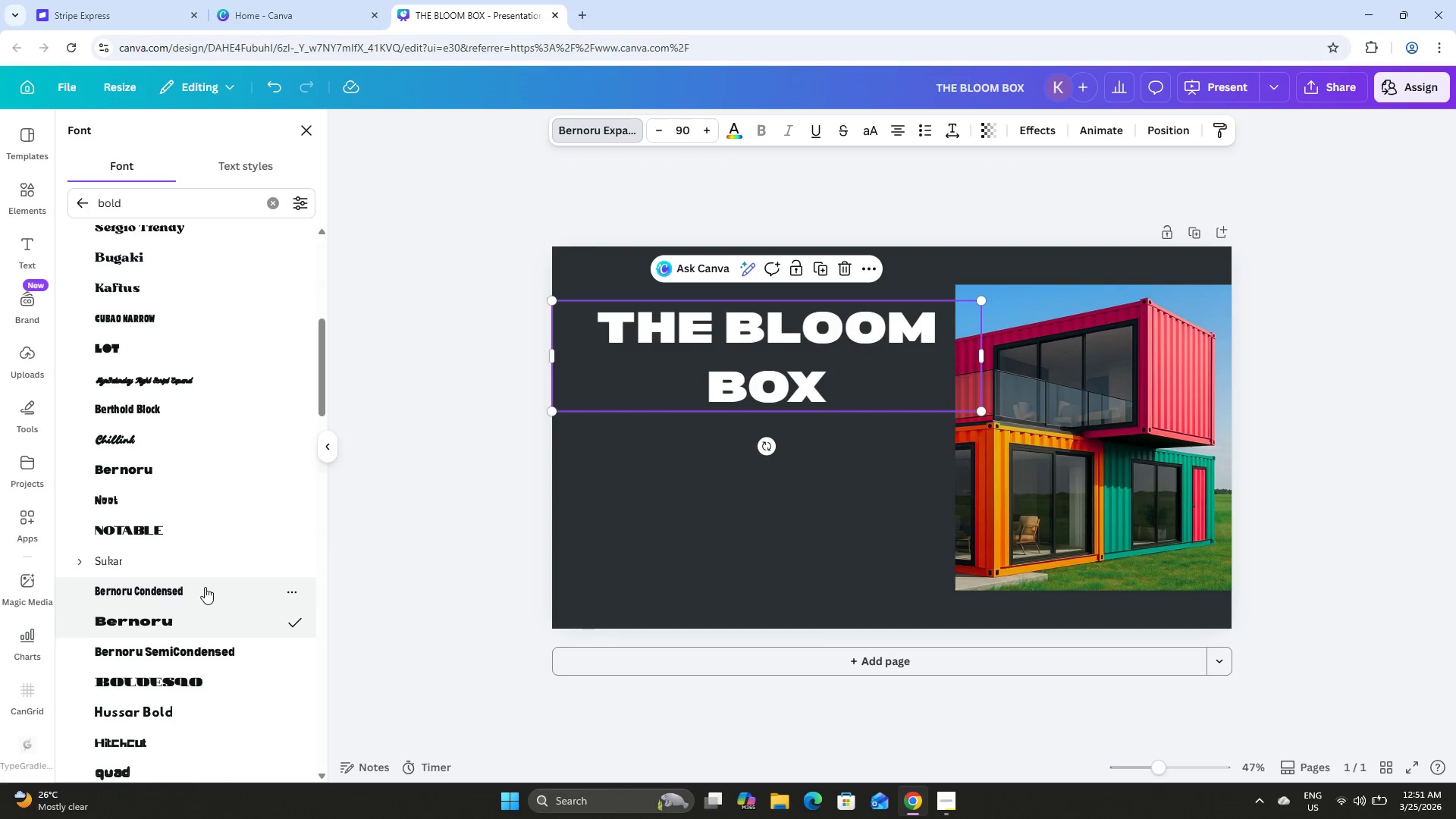 
scroll: coordinate [206, 529], scroll_direction: down, amount: 3.0
 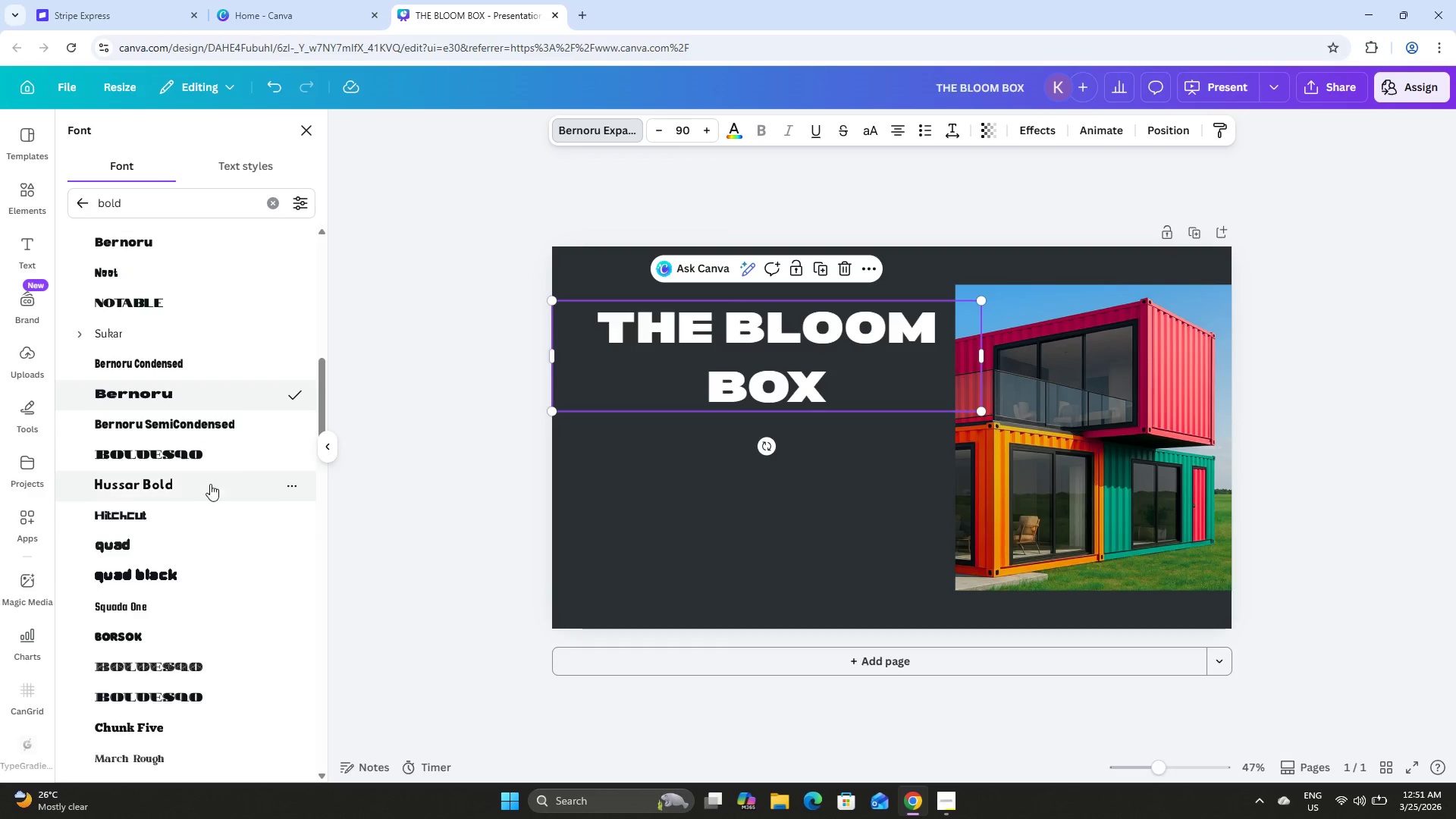 
left_click([212, 473])
 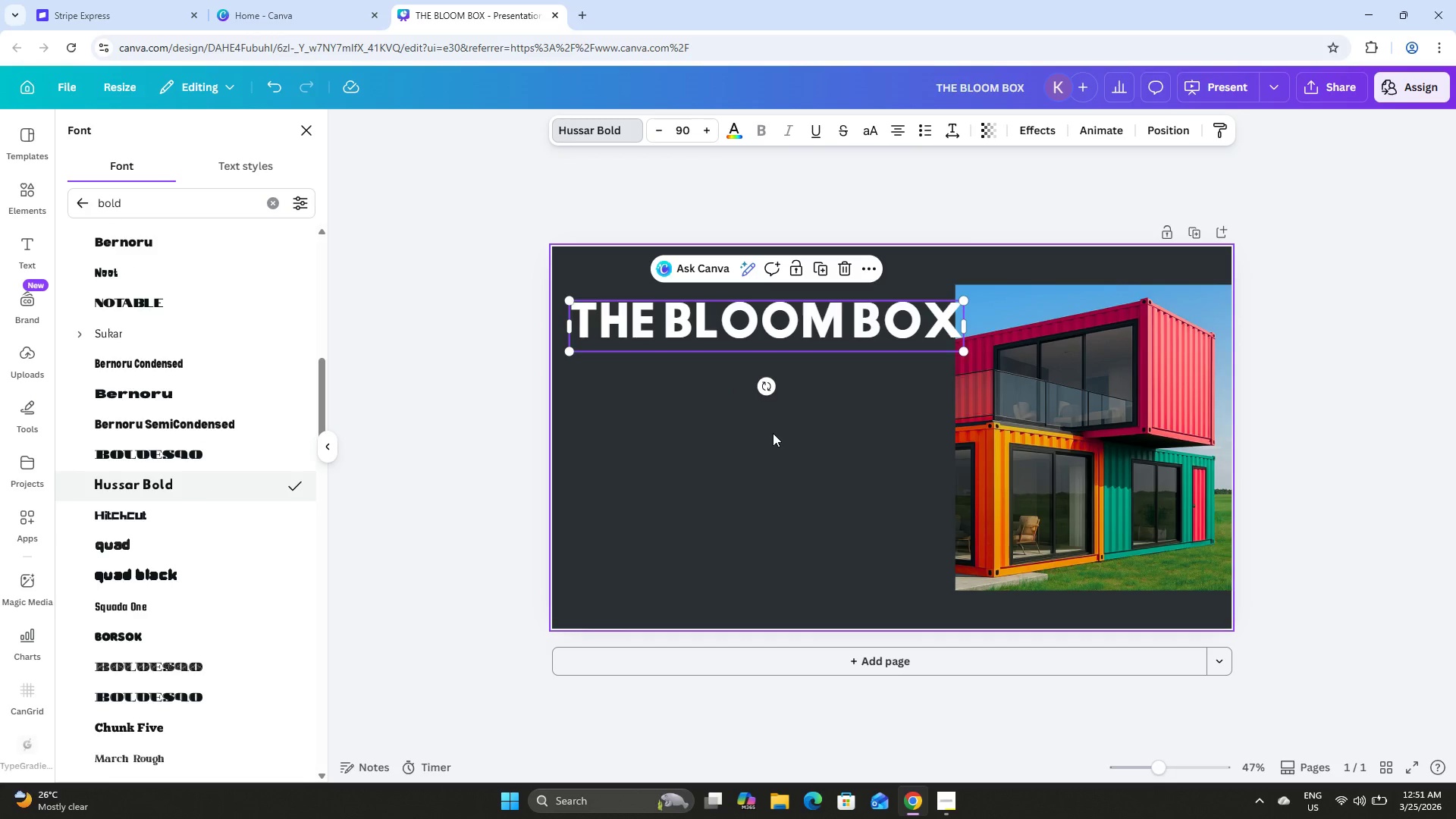 
scroll: coordinate [240, 537], scroll_direction: down, amount: 4.0
 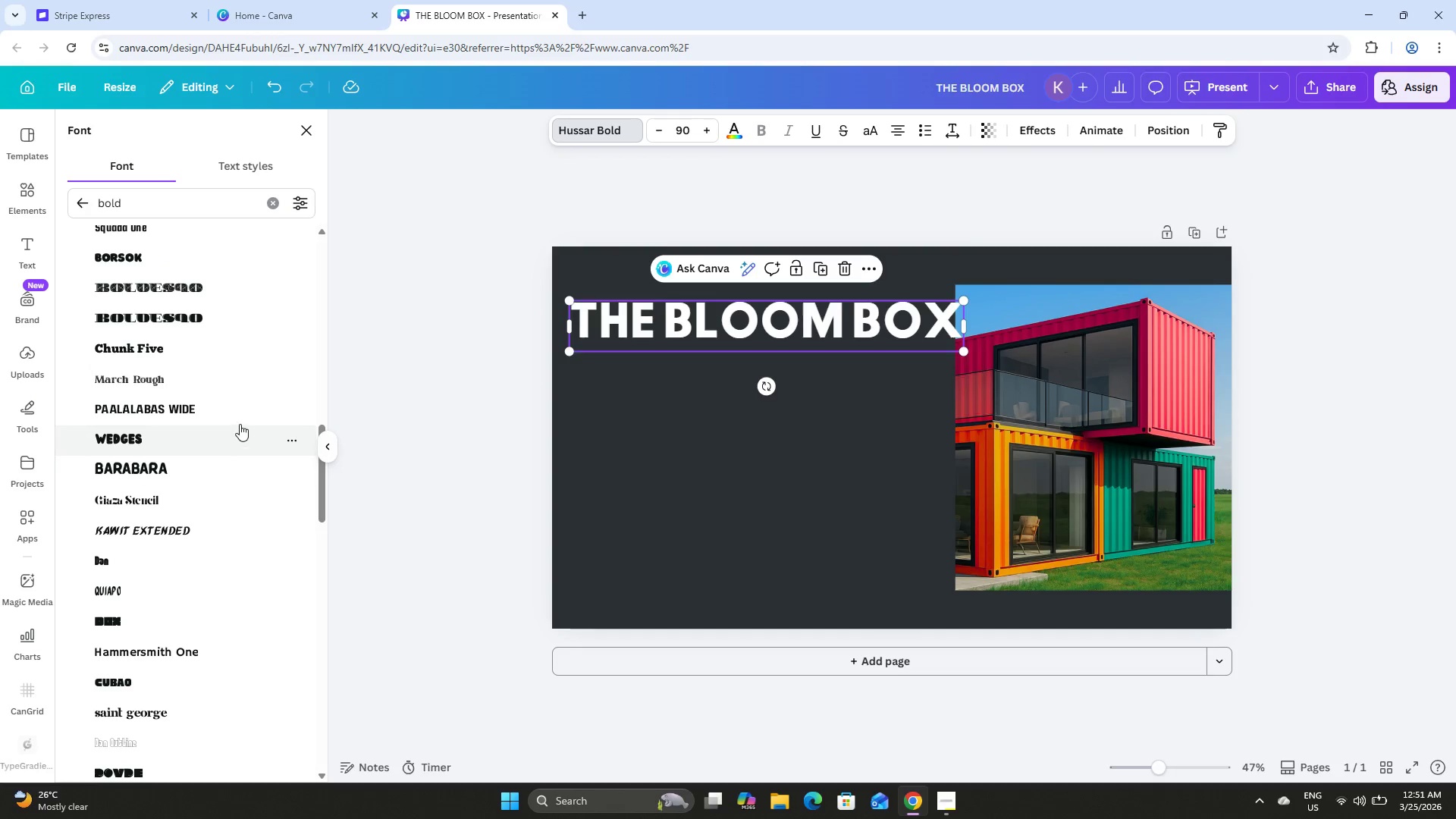 
left_click([238, 419])
 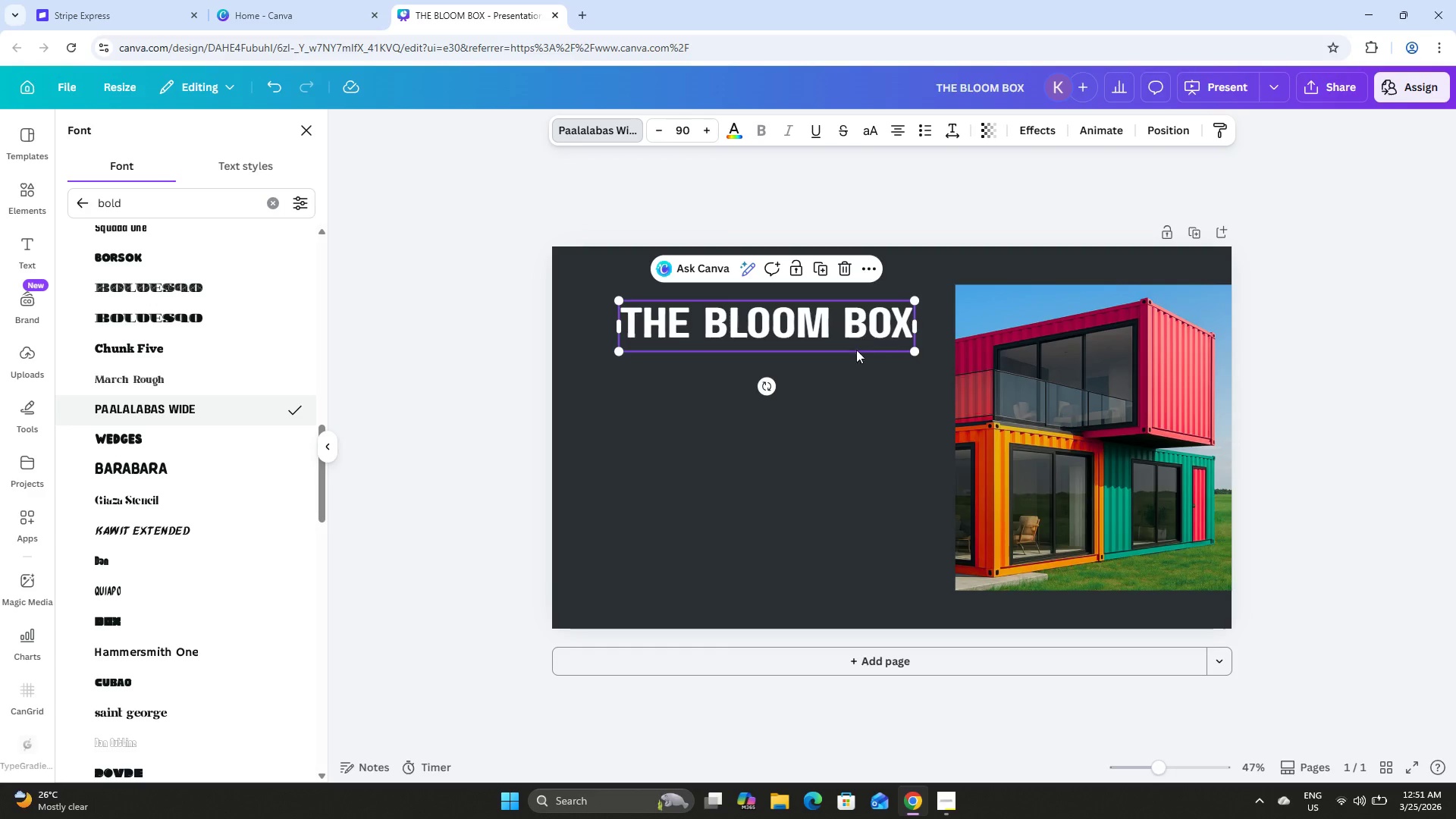 
left_click_drag(start_coordinate=[915, 349], to_coordinate=[989, 446])
 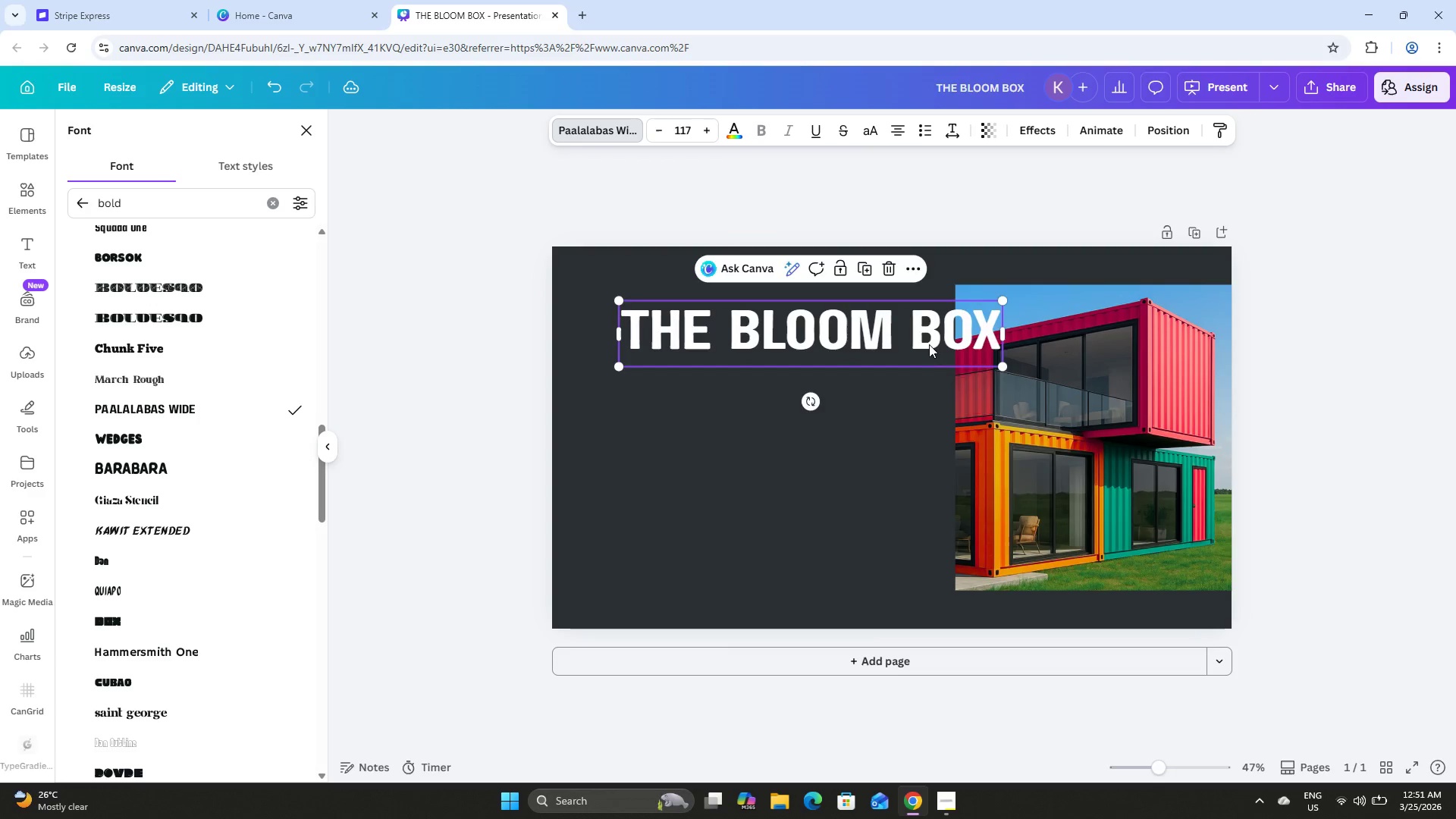 
left_click_drag(start_coordinate=[921, 339], to_coordinate=[867, 333])
 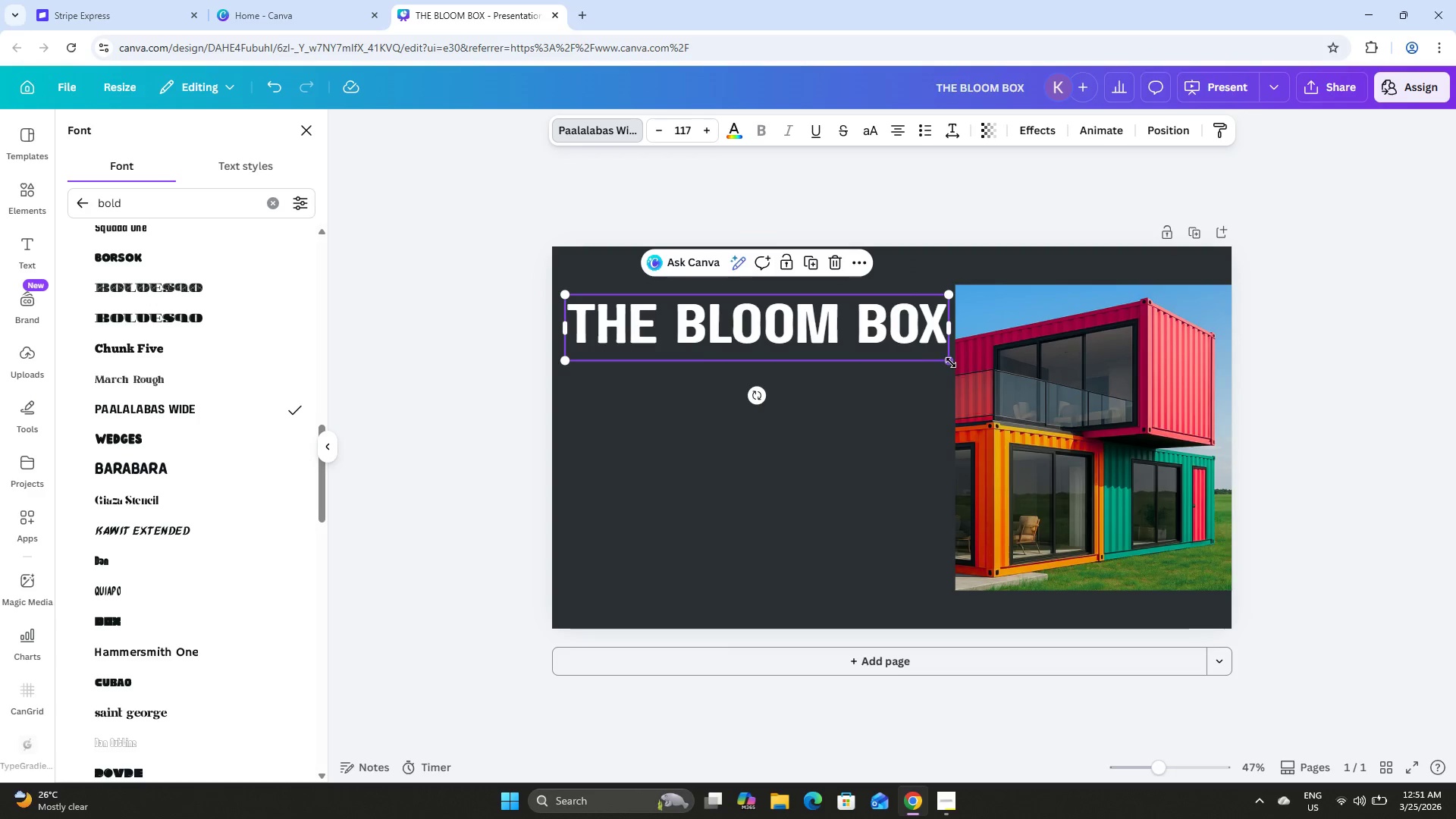 
left_click_drag(start_coordinate=[950, 362], to_coordinate=[927, 353])
 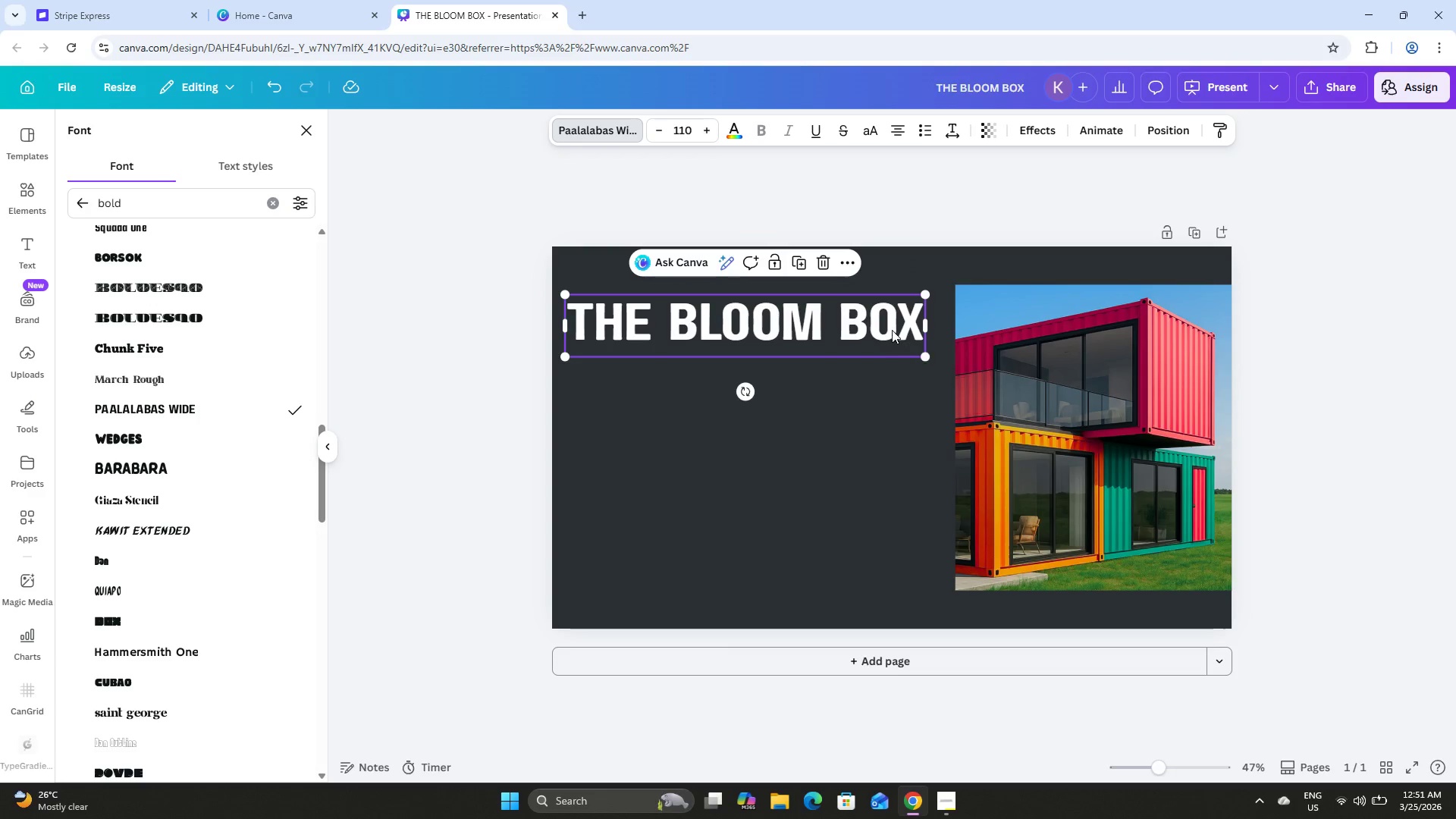 
left_click_drag(start_coordinate=[892, 330], to_coordinate=[917, 320])
 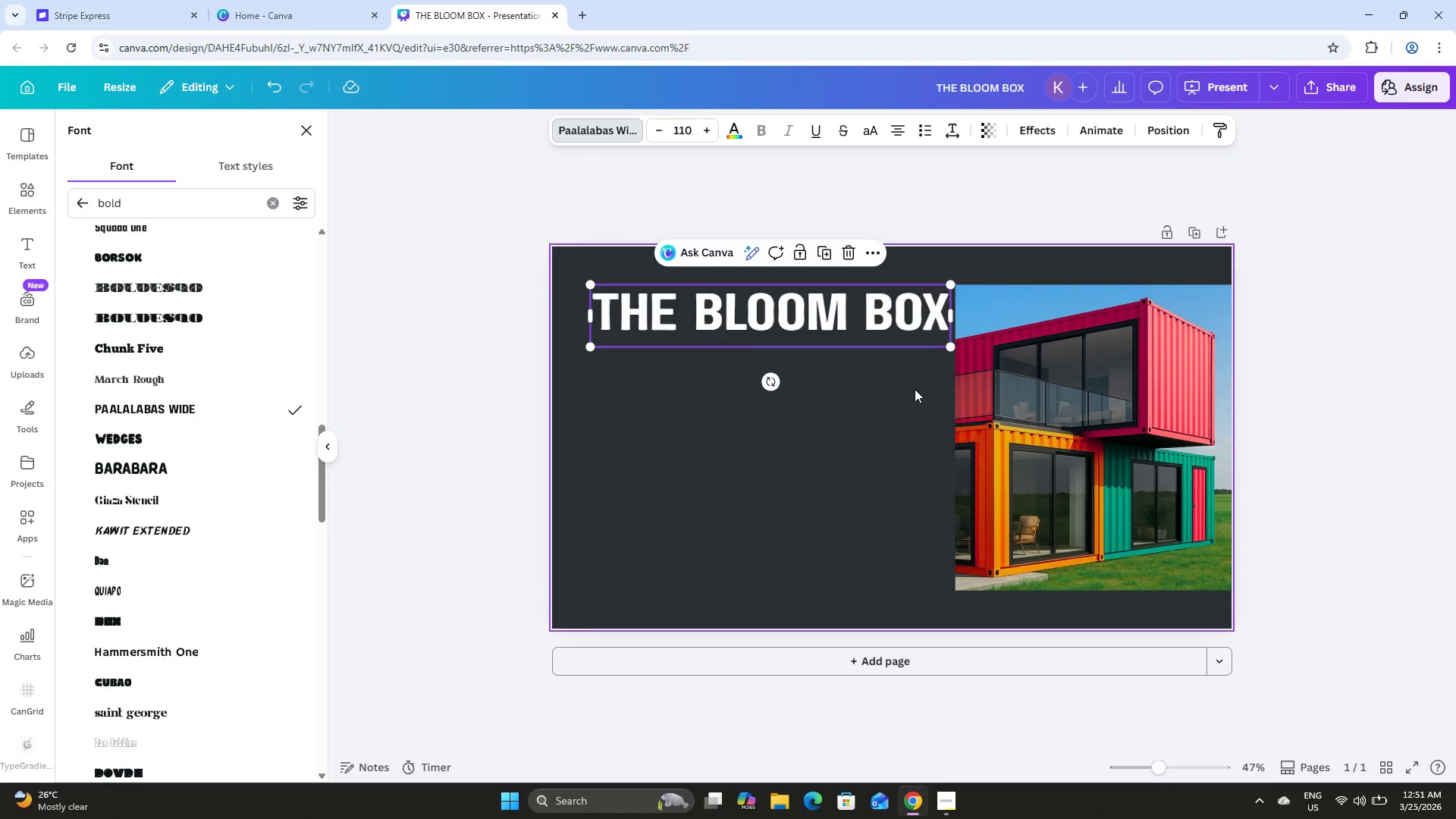 
left_click([915, 389])
 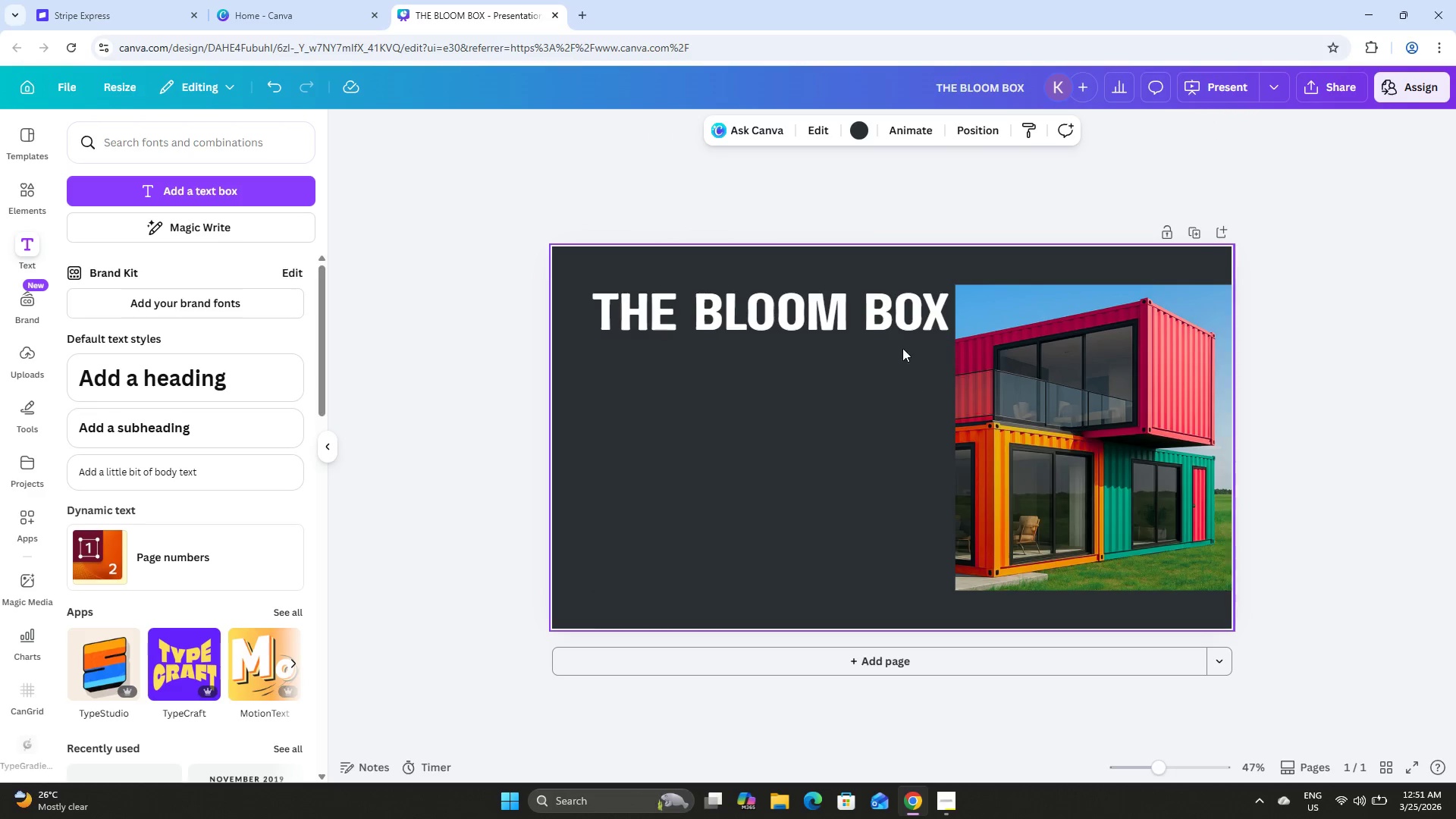 
left_click([893, 324])
 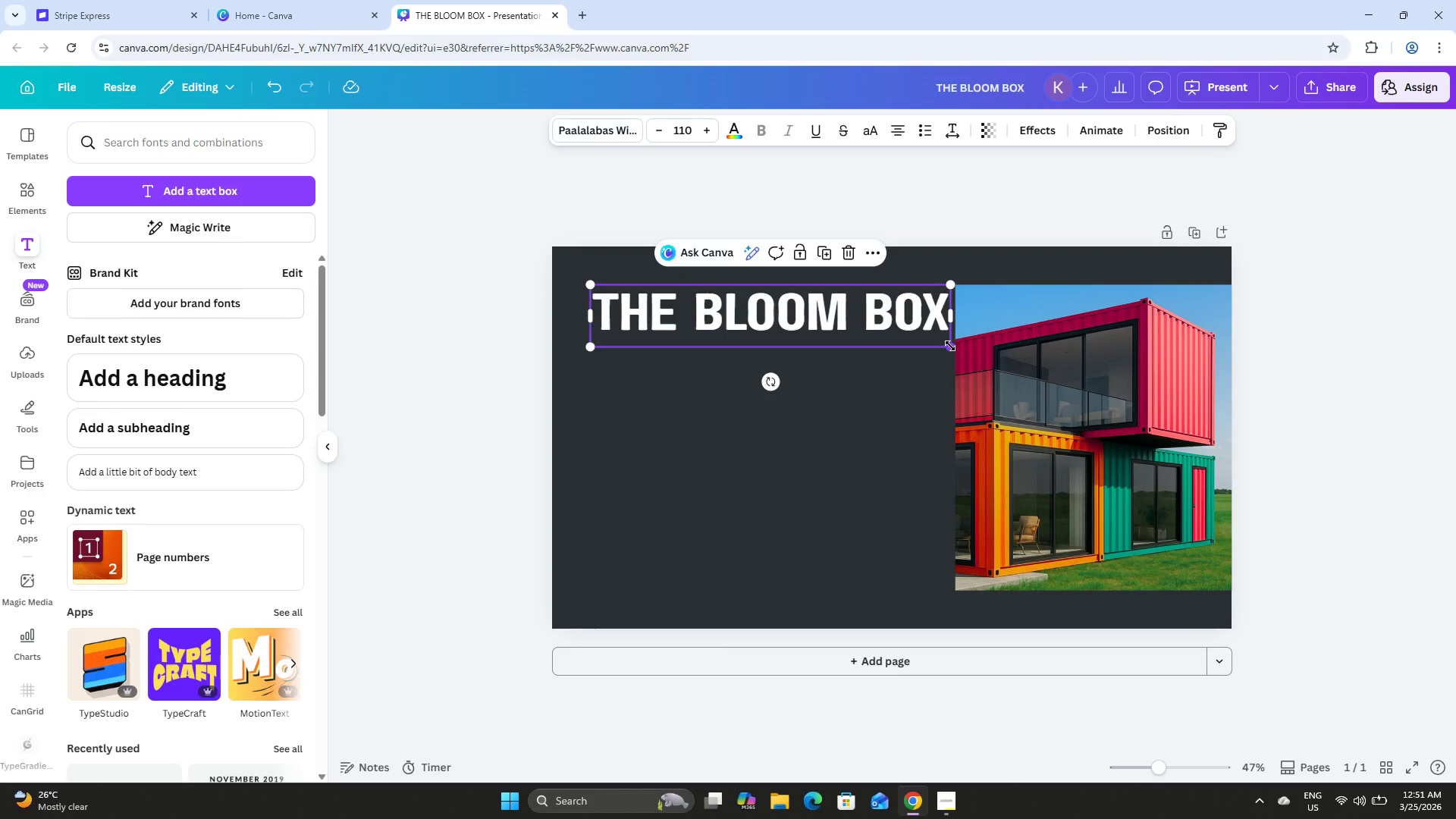 
left_click_drag(start_coordinate=[950, 346], to_coordinate=[915, 331])
 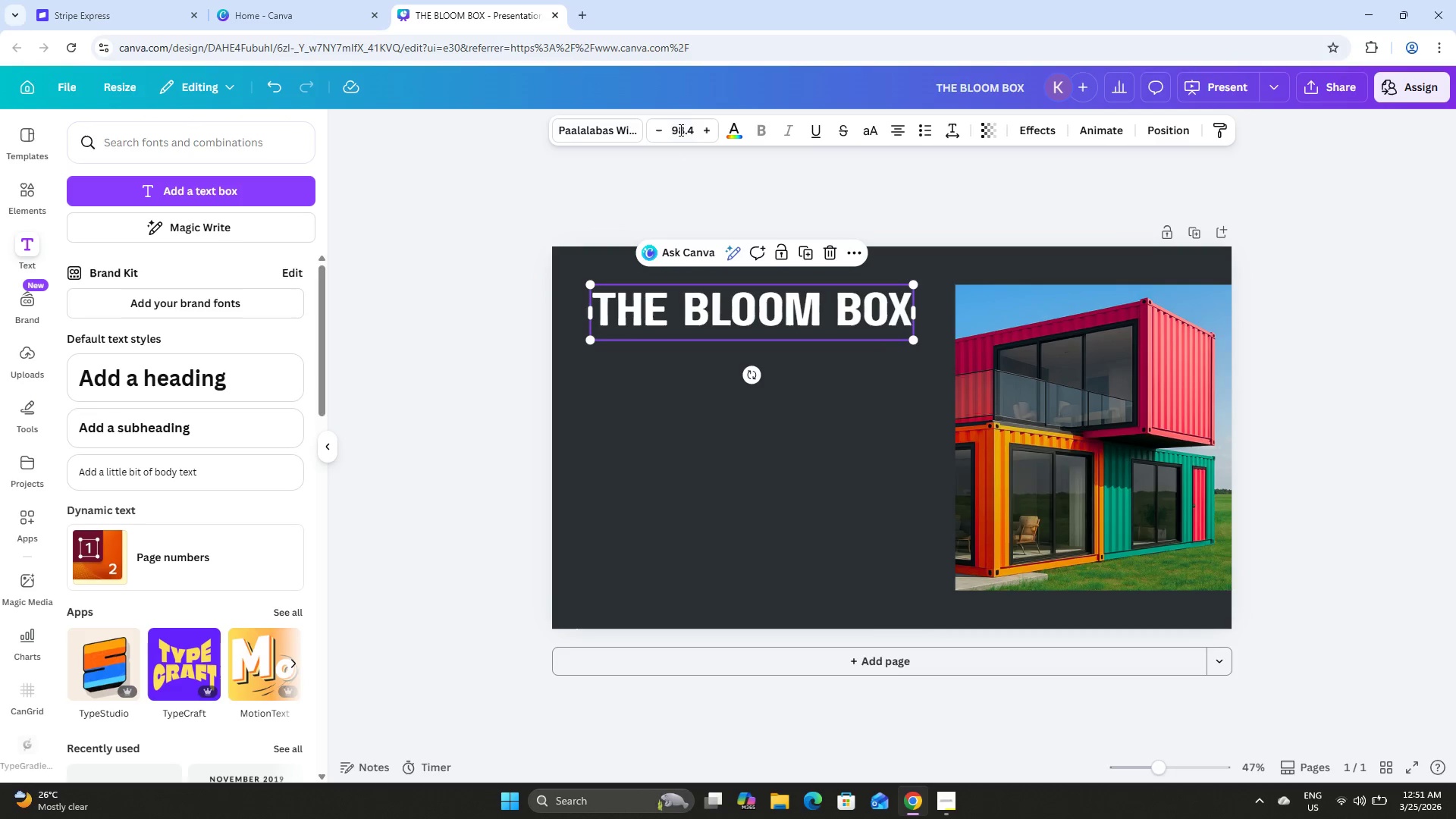 
left_click([682, 133])
 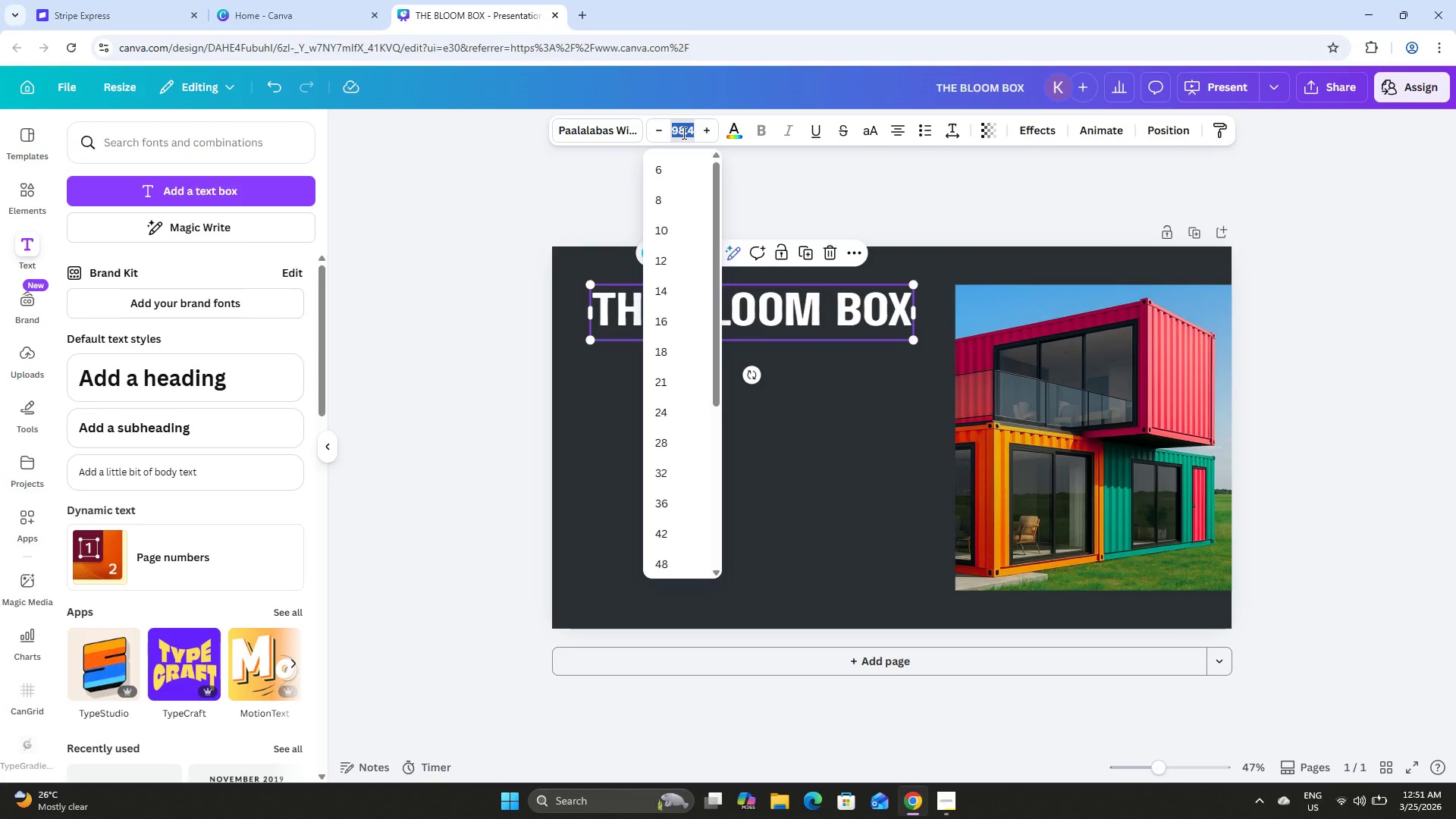 
key(Numpad9)
 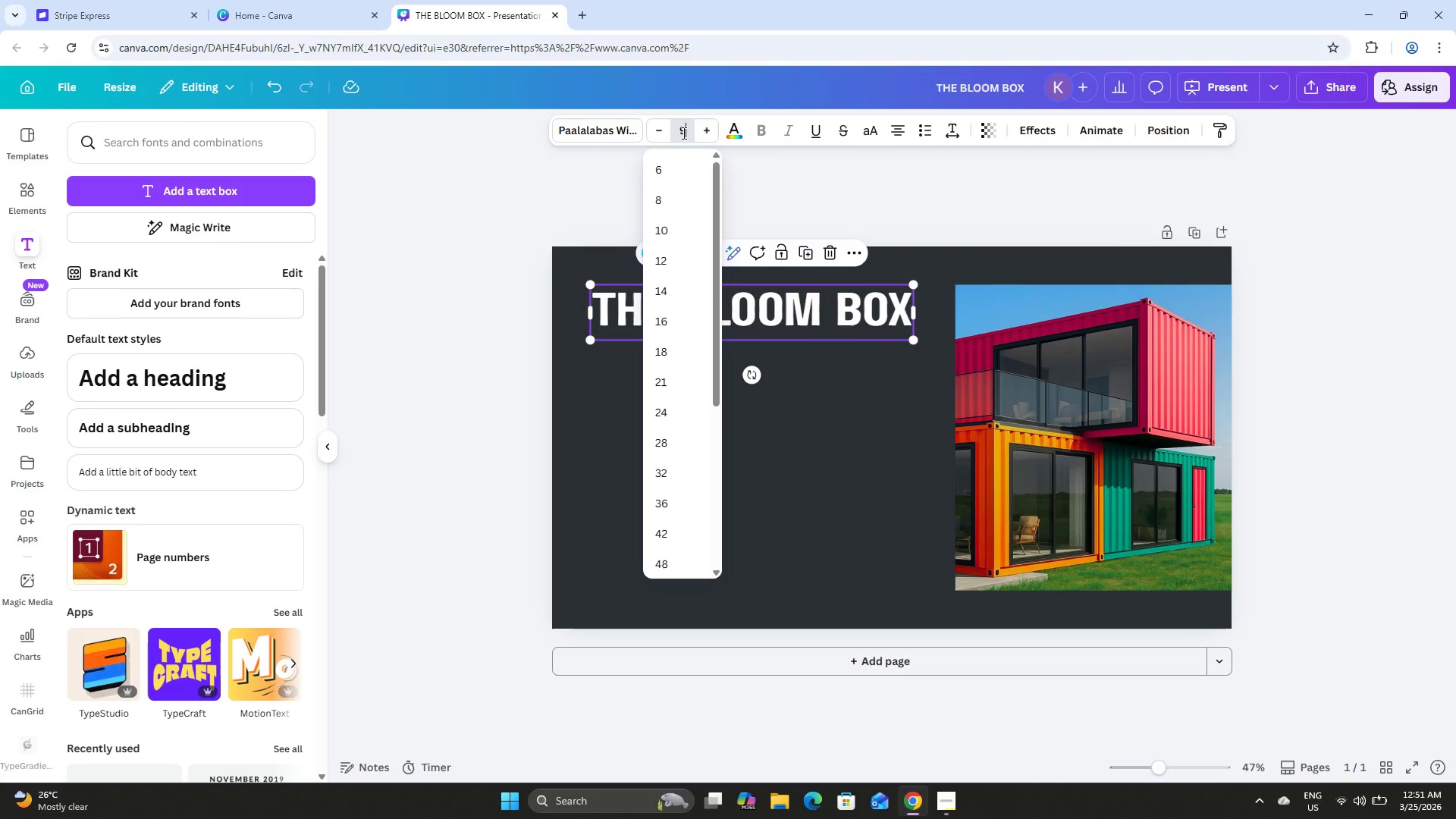 
key(Numpad0)
 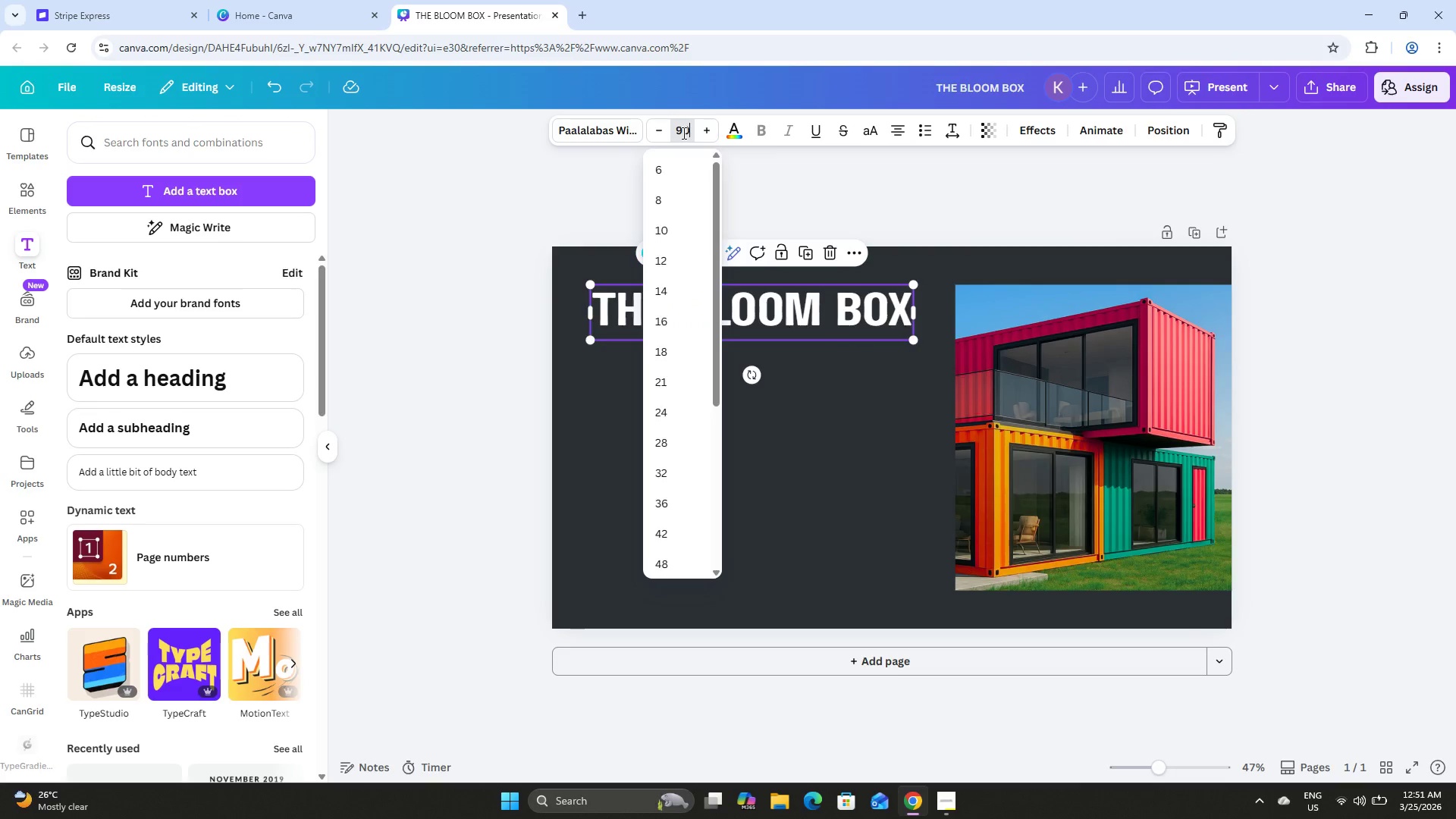 
key(NumpadEnter)
 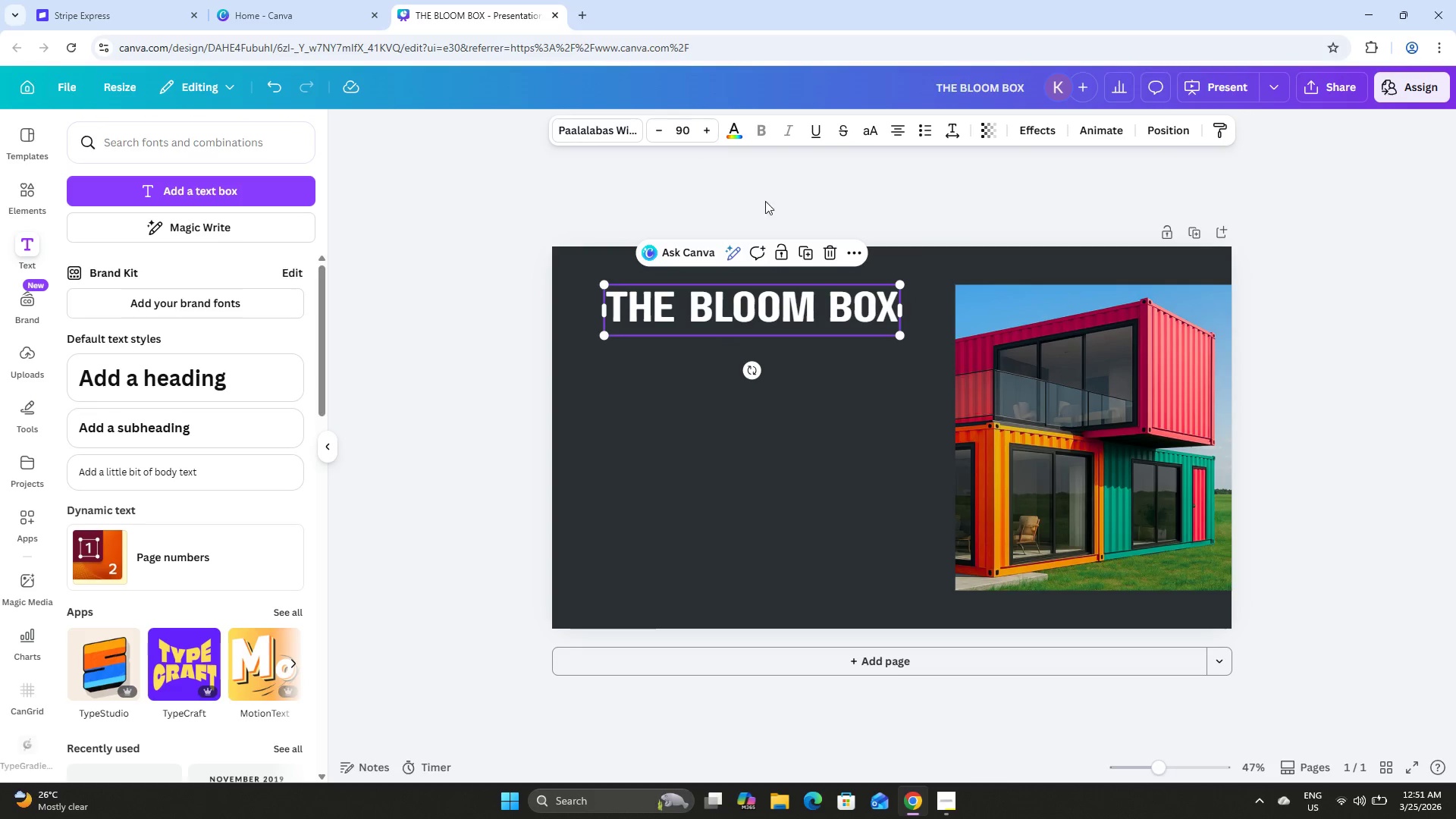 
left_click([978, 165])
 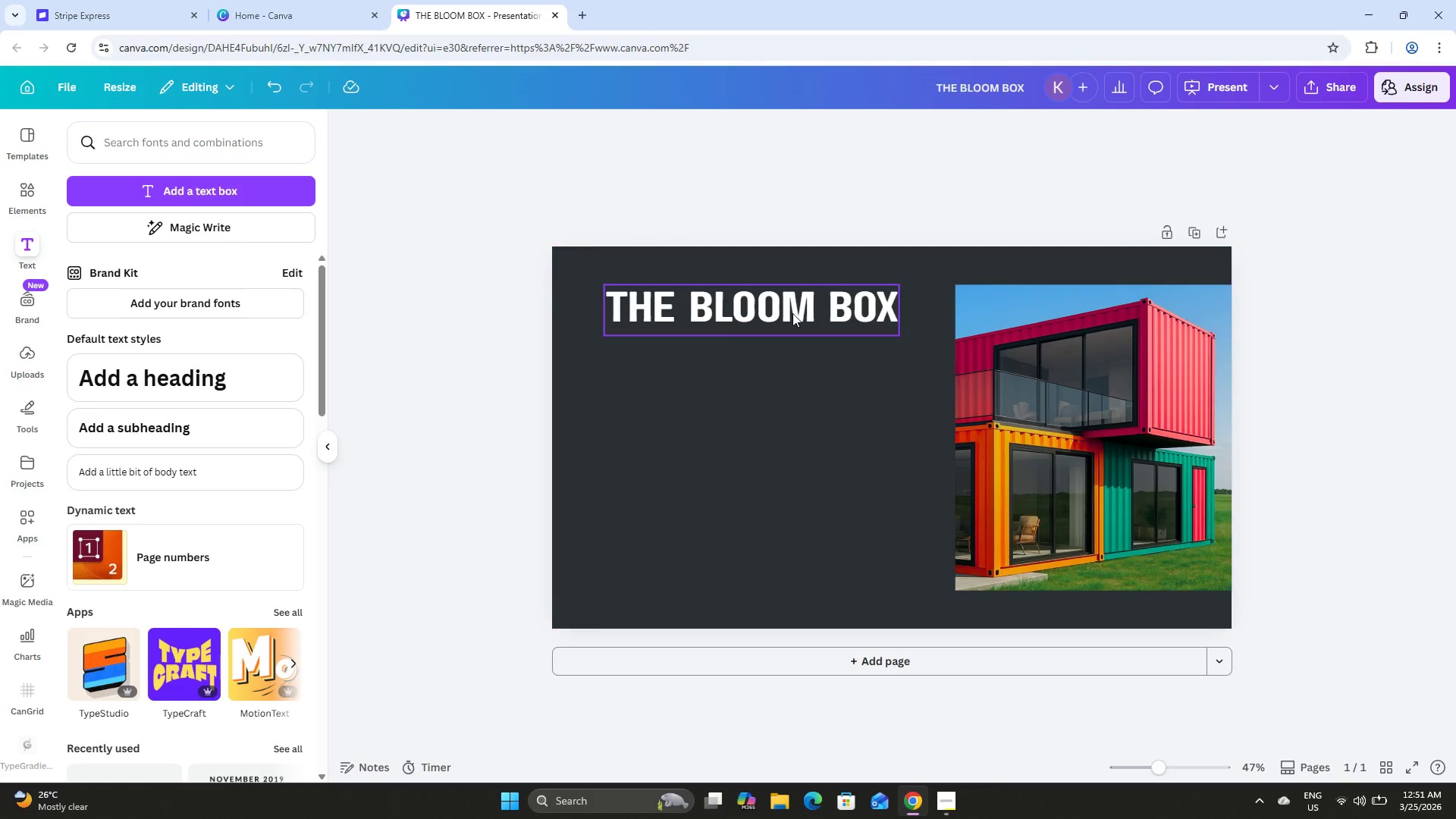 
left_click_drag(start_coordinate=[789, 315], to_coordinate=[805, 352])
 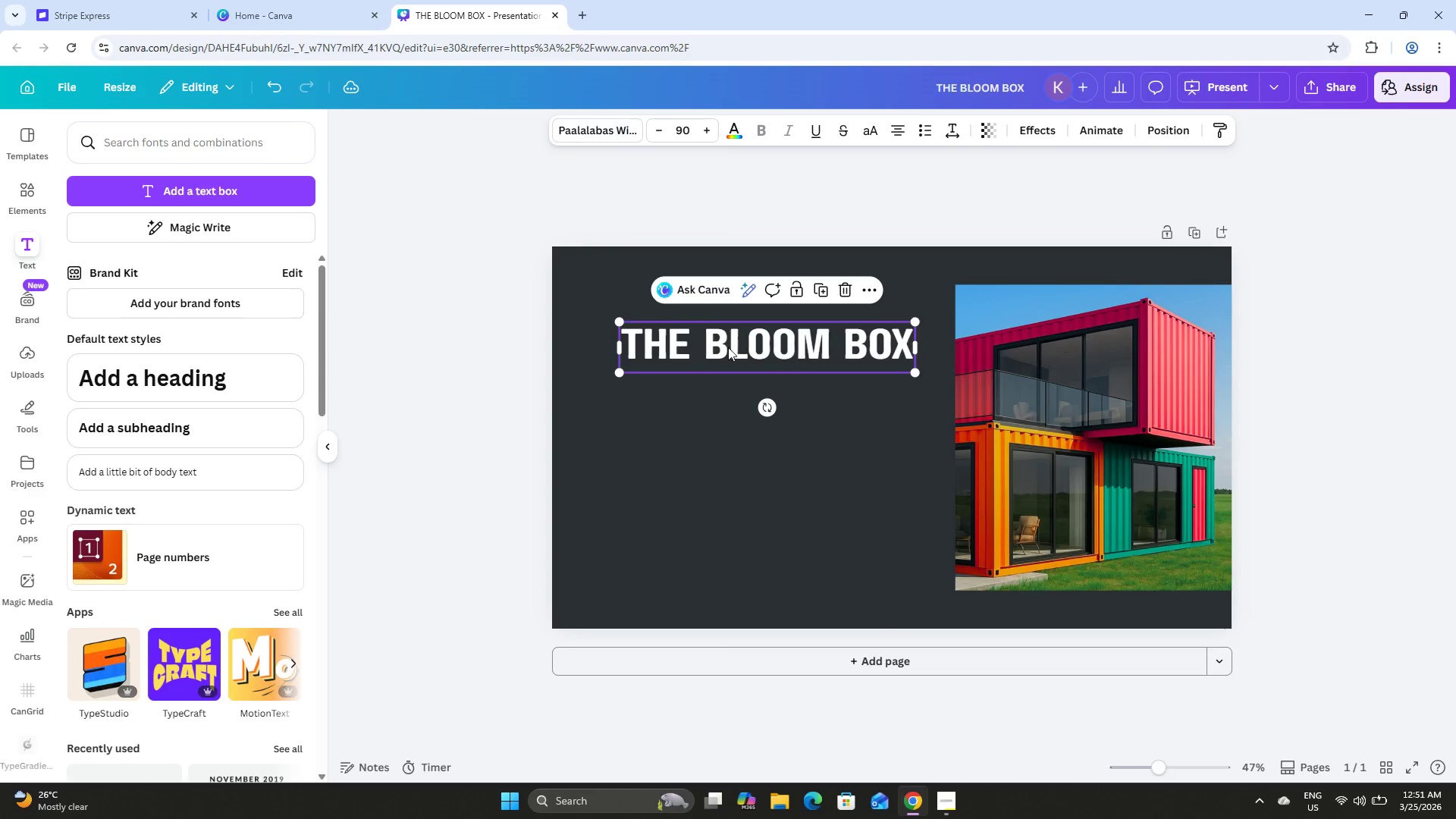 
left_click([726, 347])
 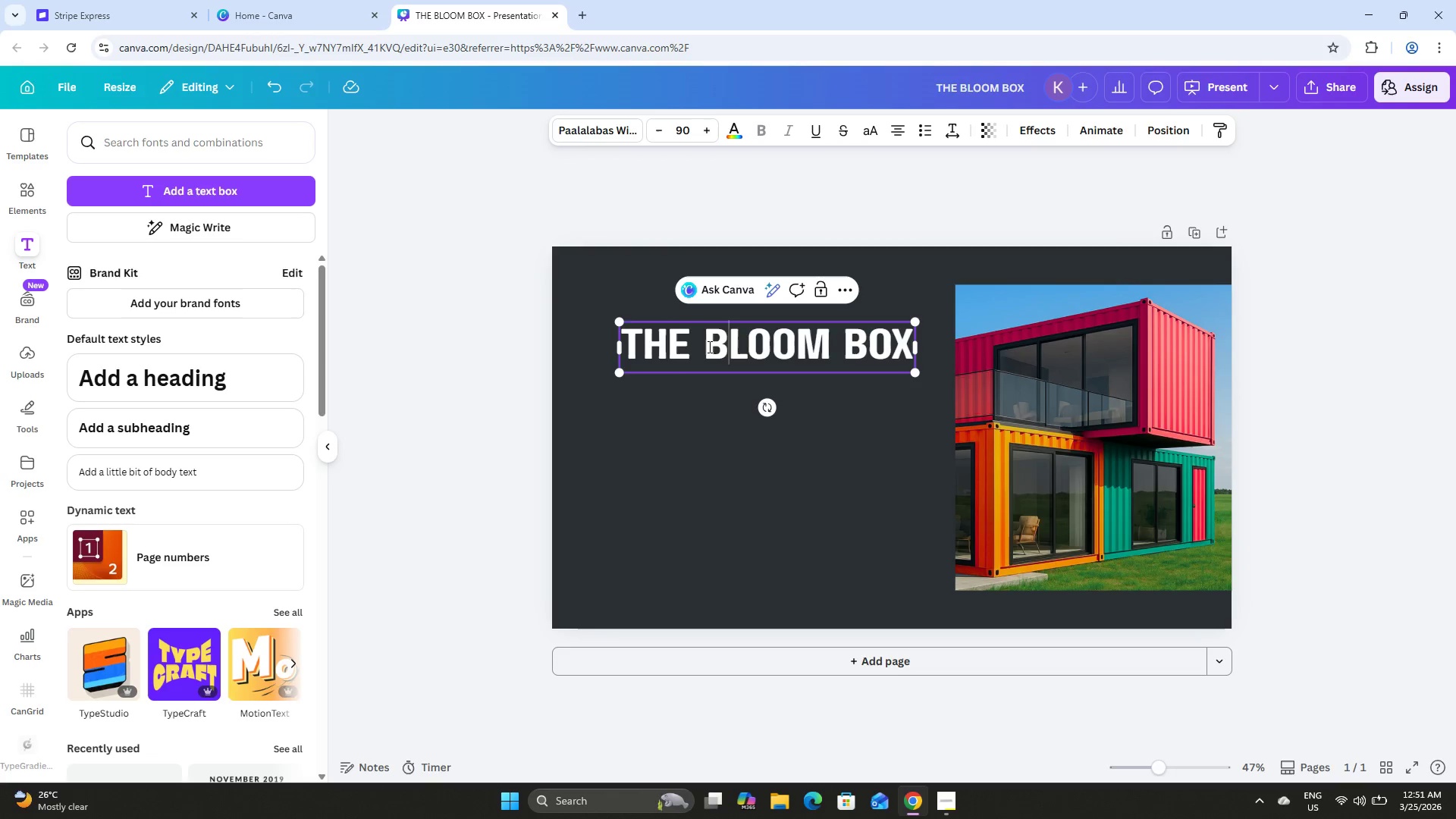 
left_click([704, 345])
 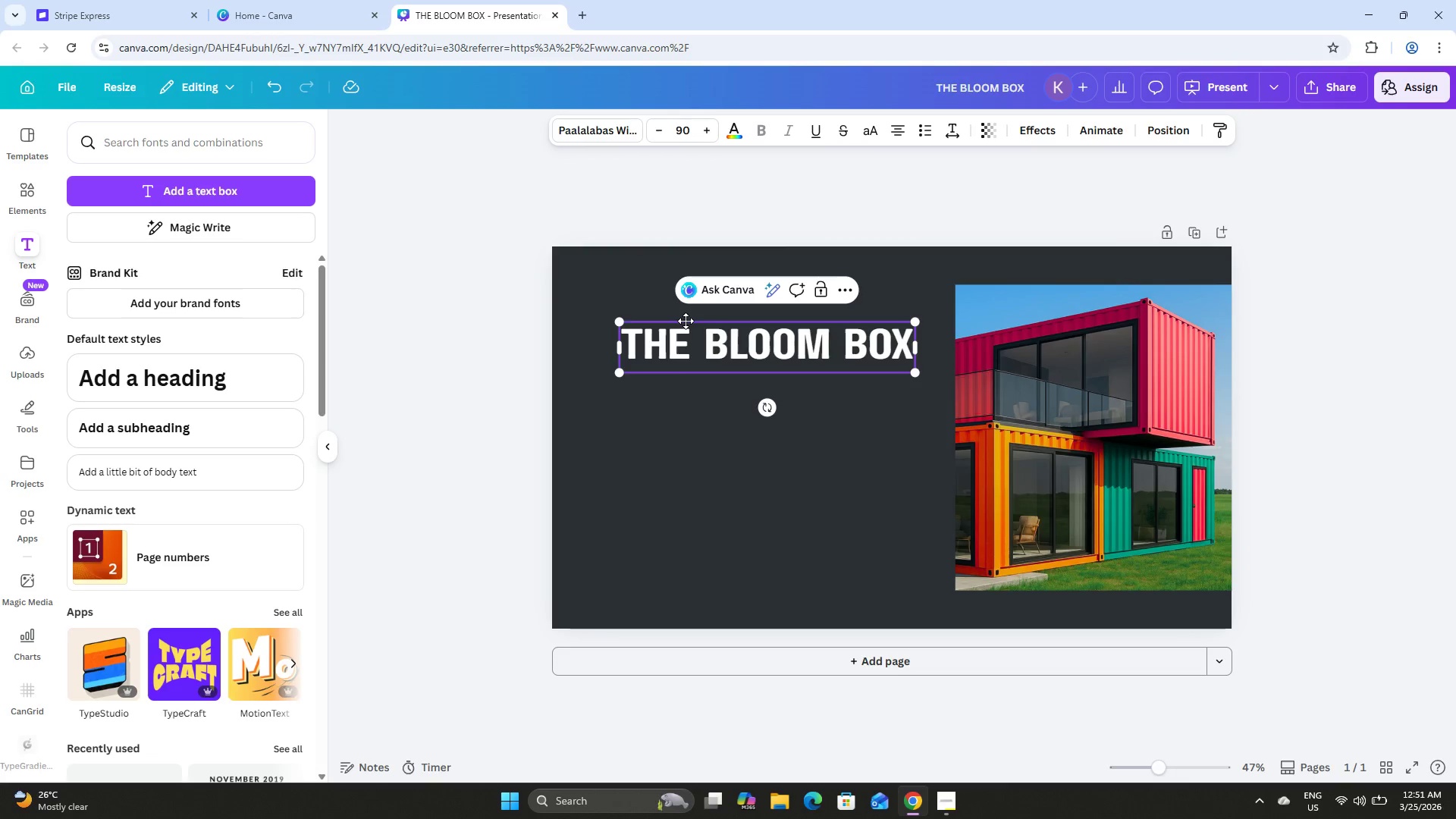 
key(Backspace)
 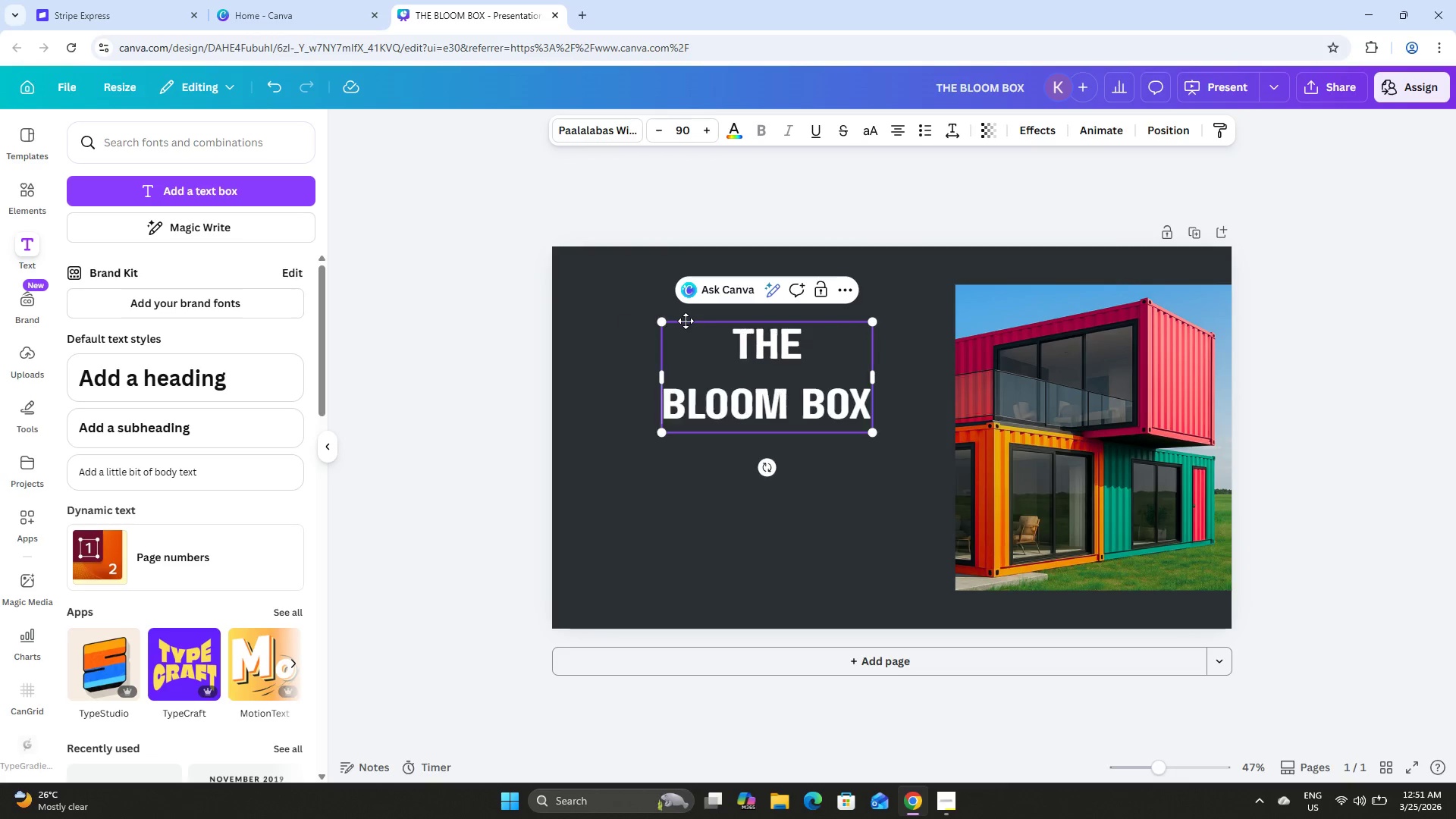 
key(Enter)
 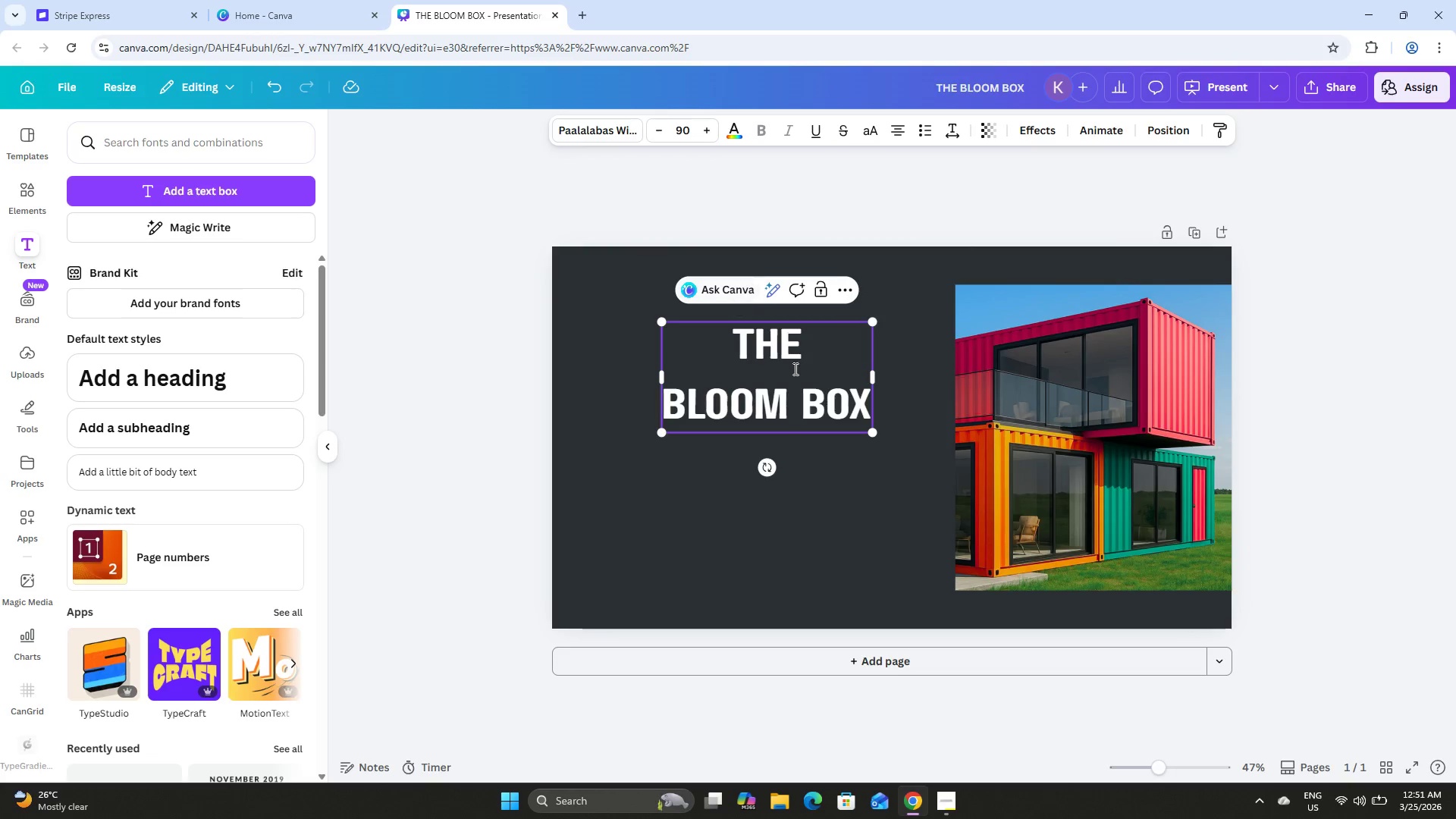 
left_click([795, 367])
 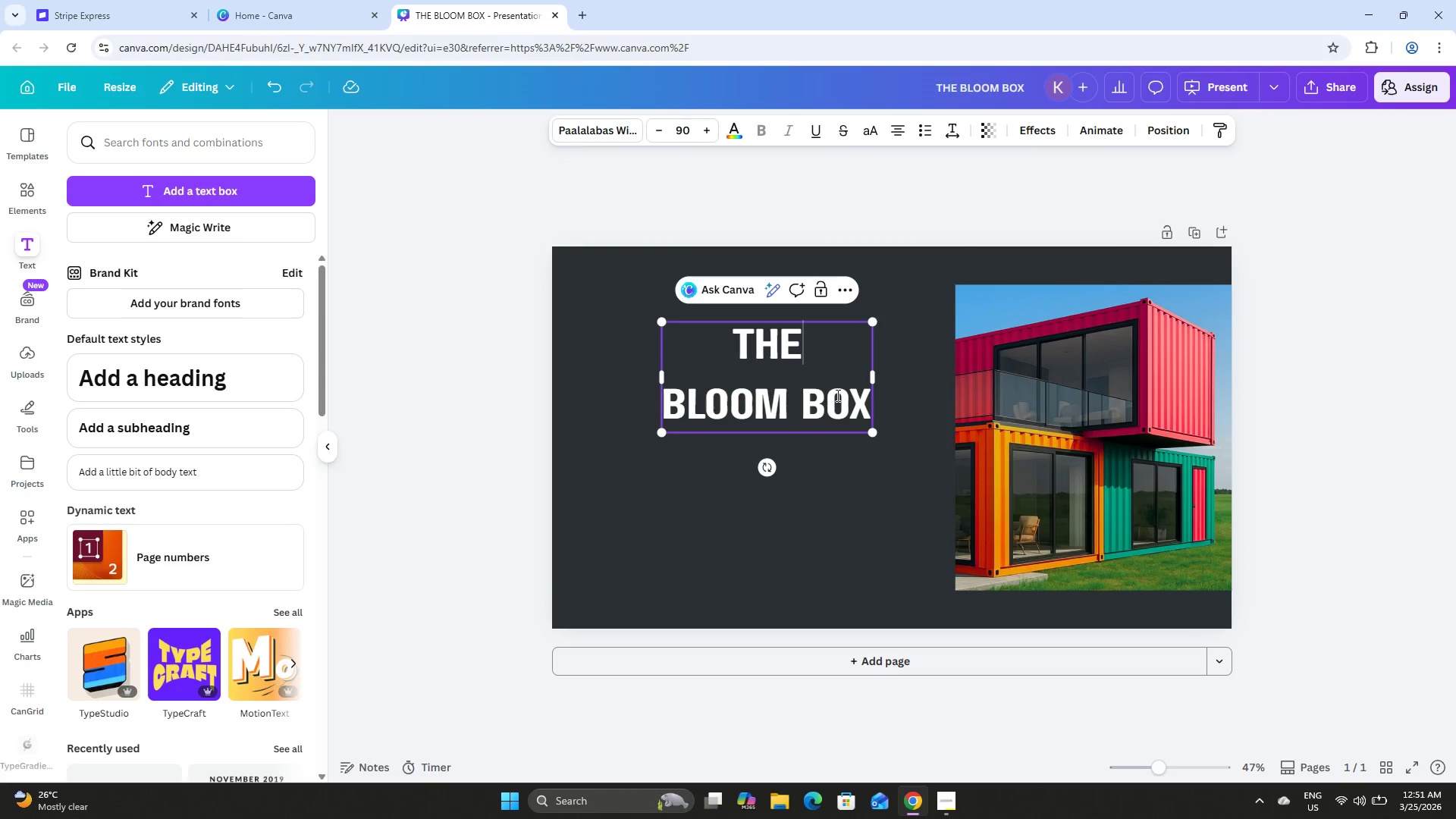 
left_click_drag(start_coordinate=[872, 405], to_coordinate=[861, 405])
 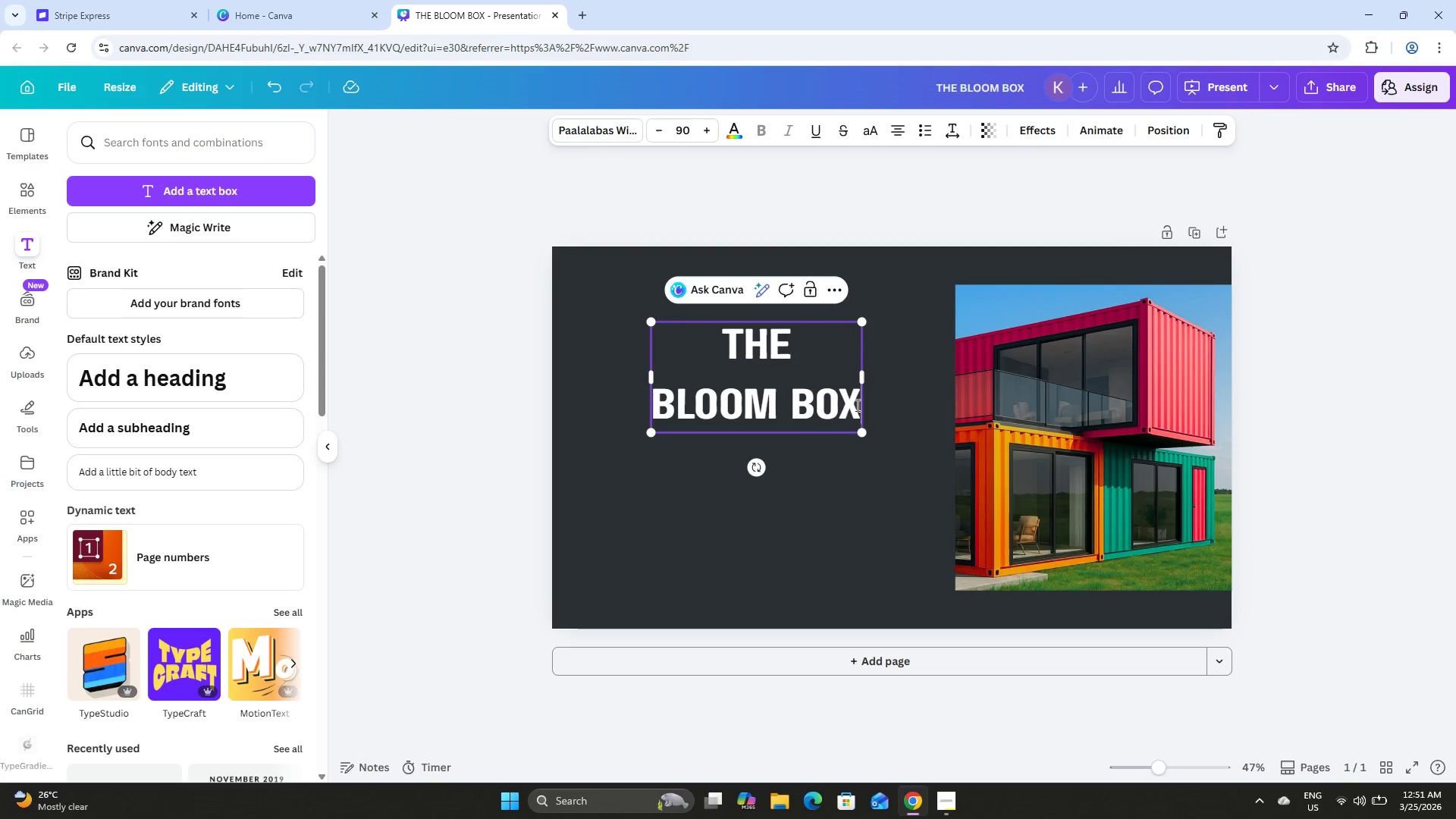 
left_click_drag(start_coordinate=[856, 405], to_coordinate=[654, 402])
 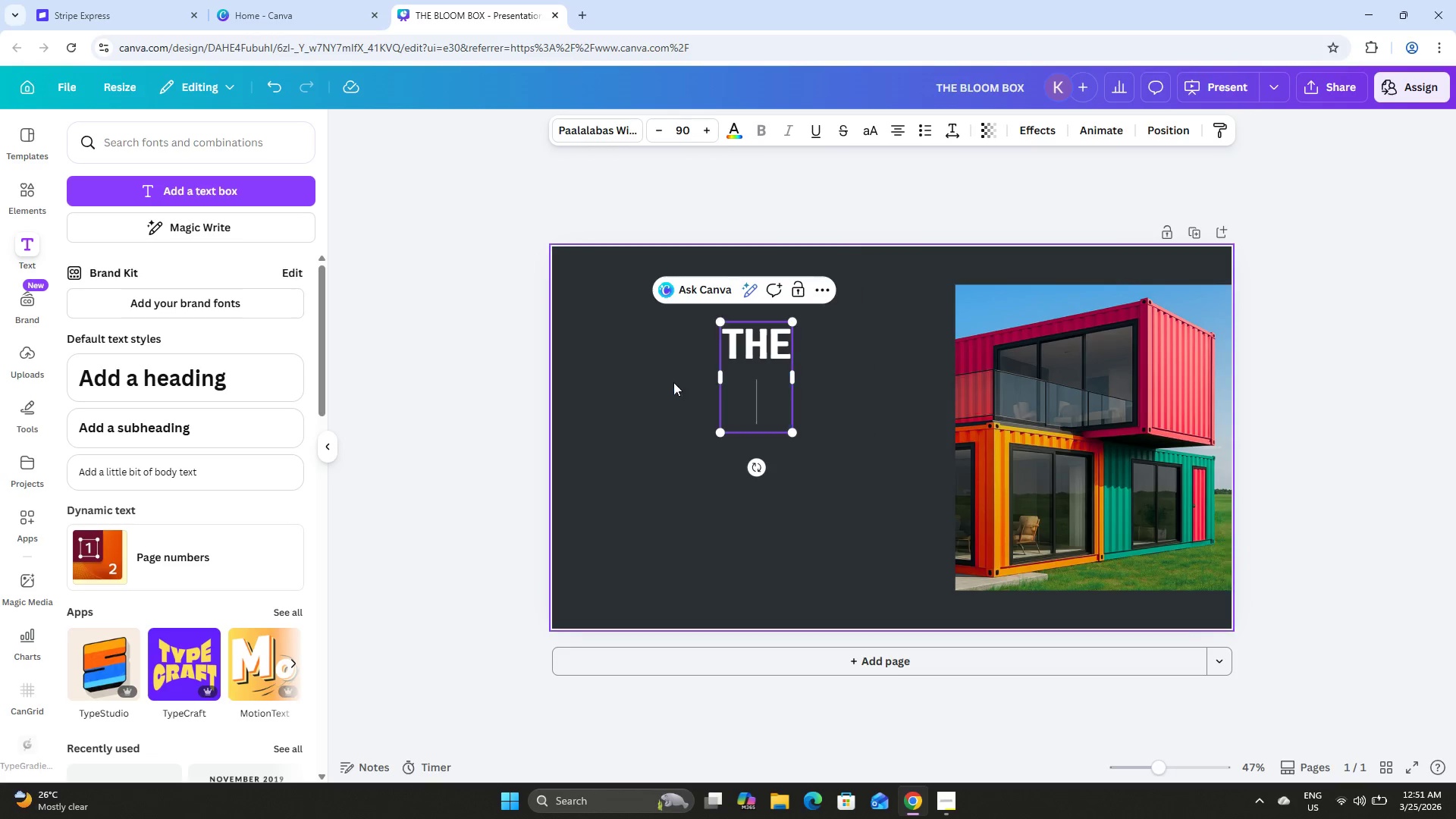 
key(Backspace)
 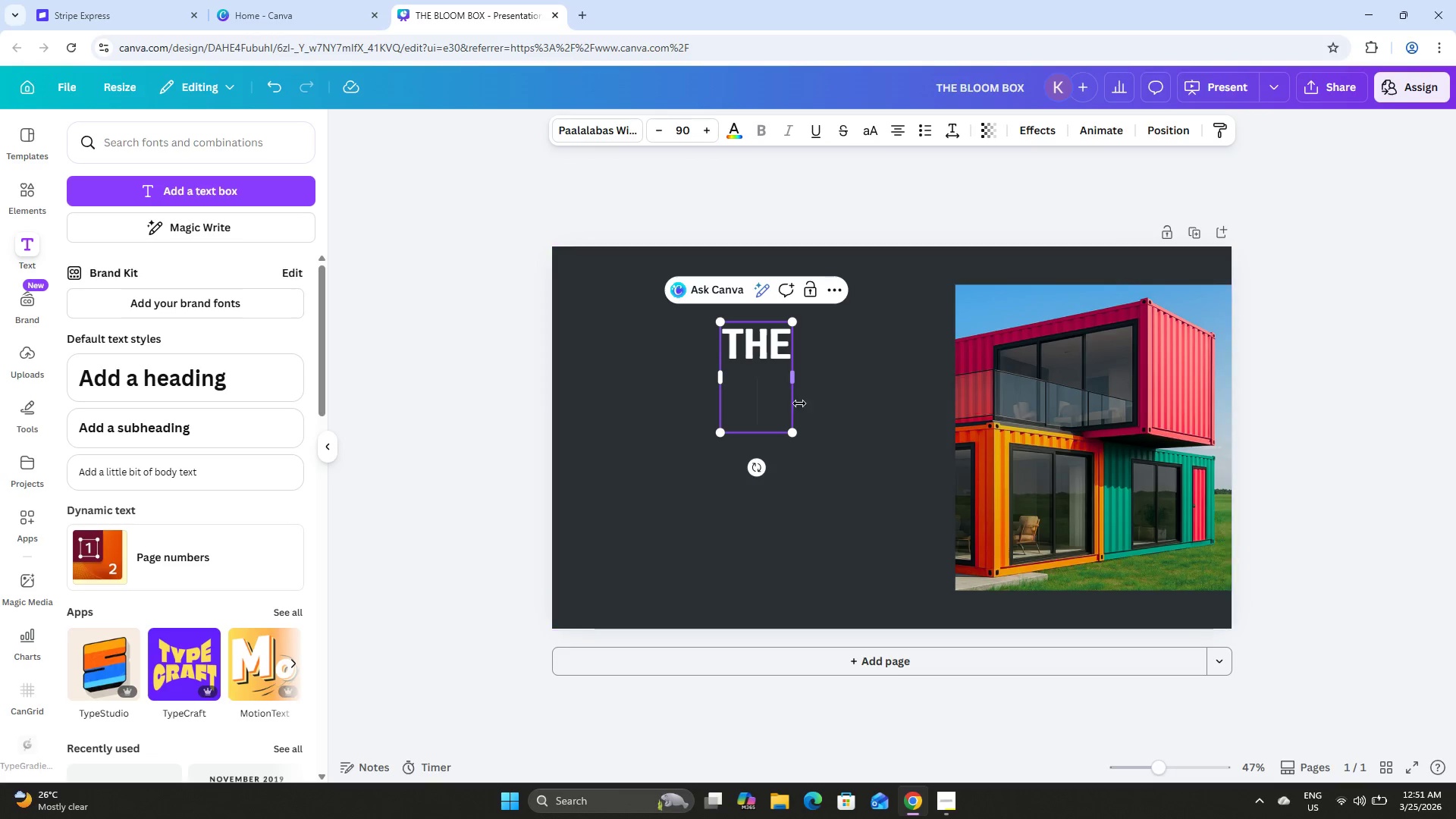 
key(Backspace)
 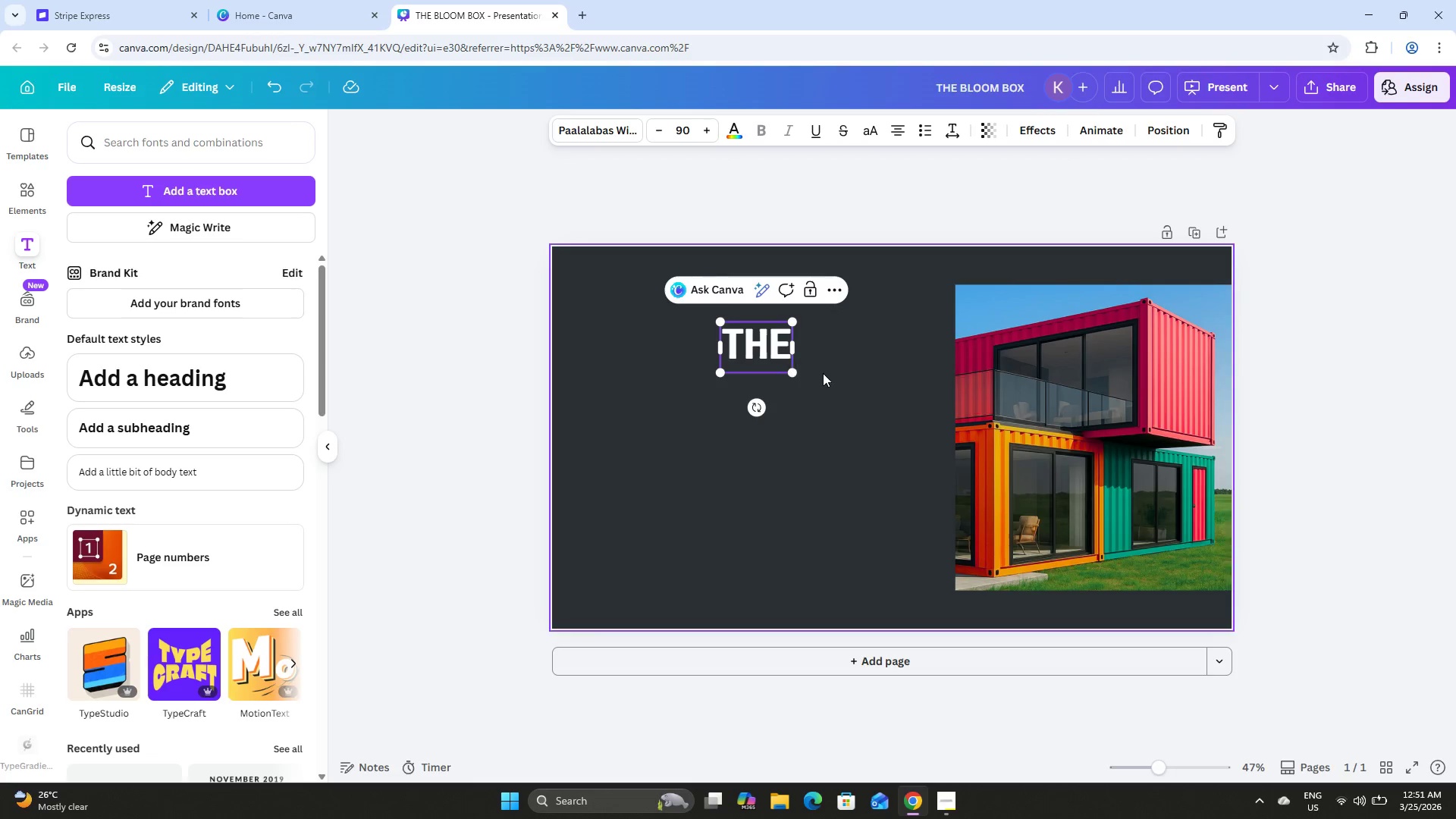 
double_click([750, 344])
 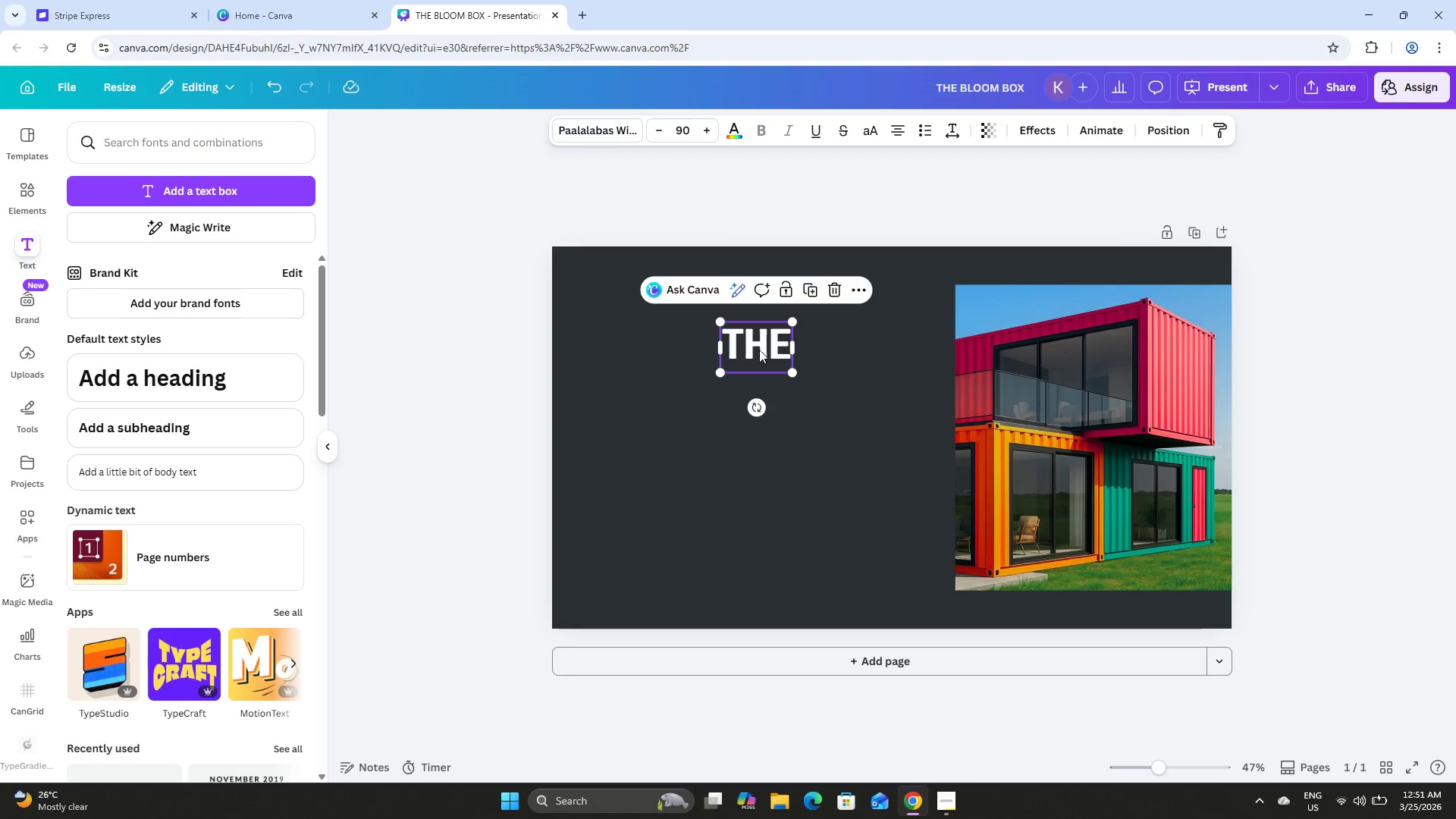 
left_click_drag(start_coordinate=[757, 350], to_coordinate=[628, 315])
 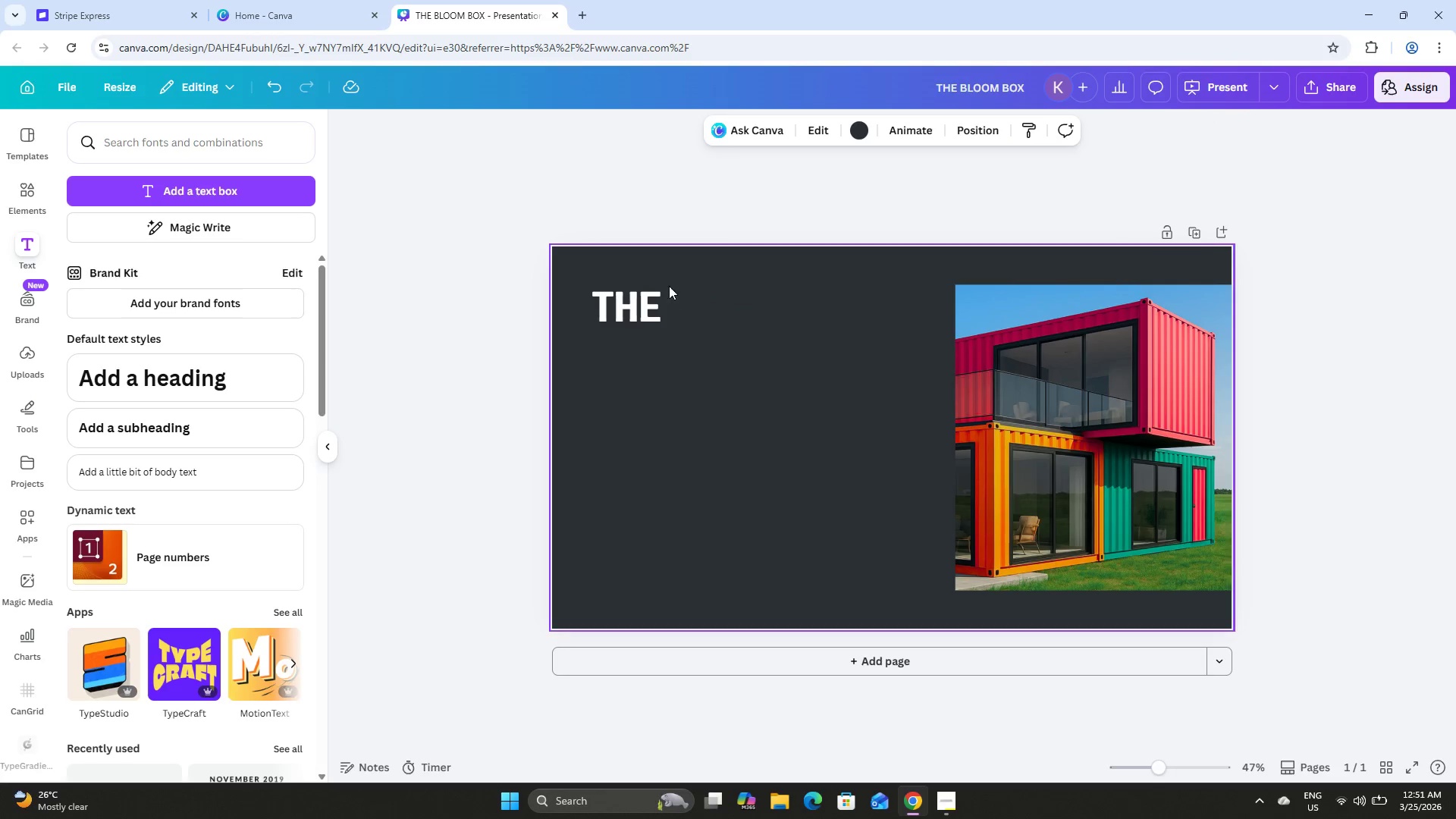 
double_click([617, 306])
 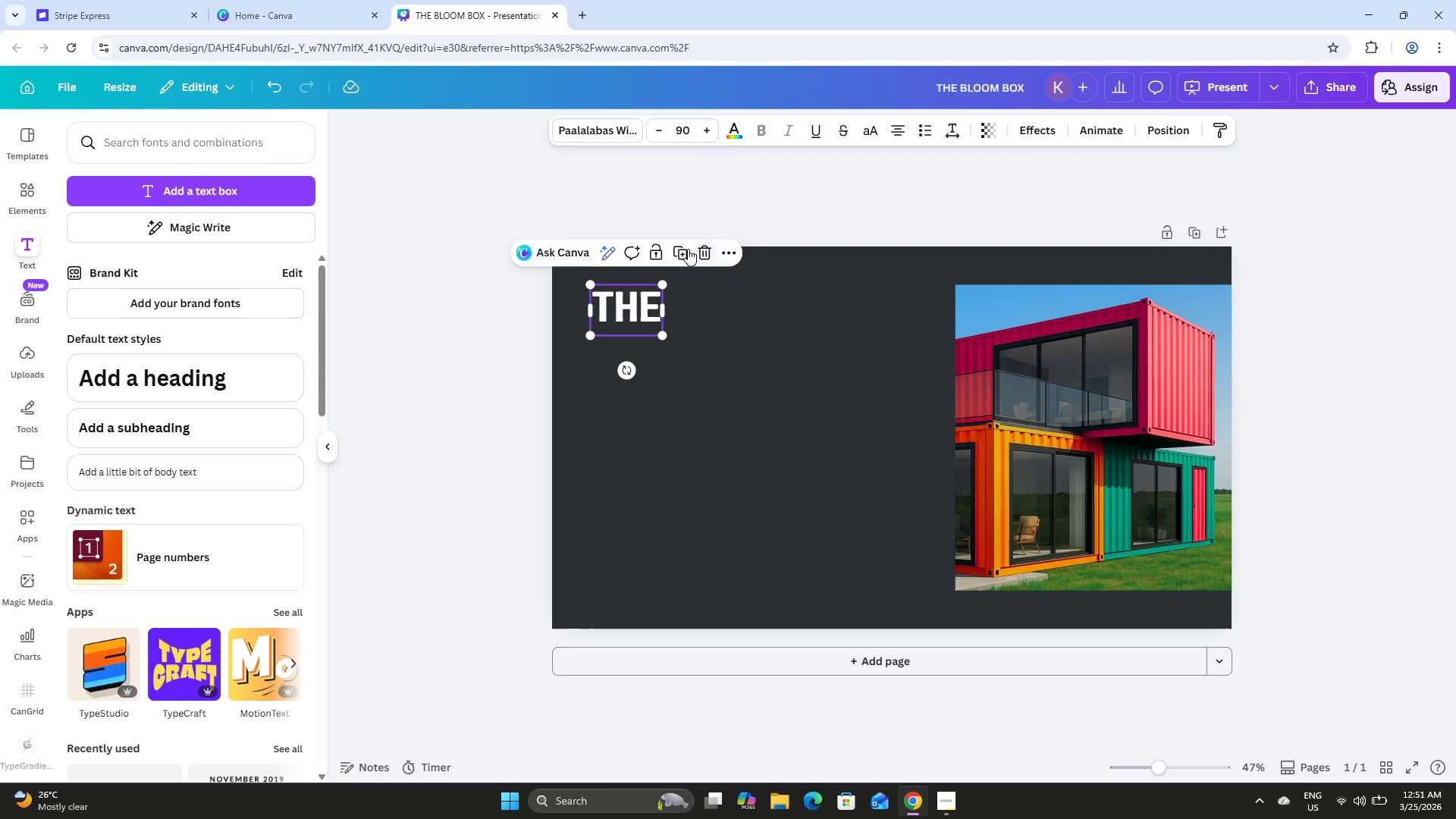 
left_click([679, 249])
 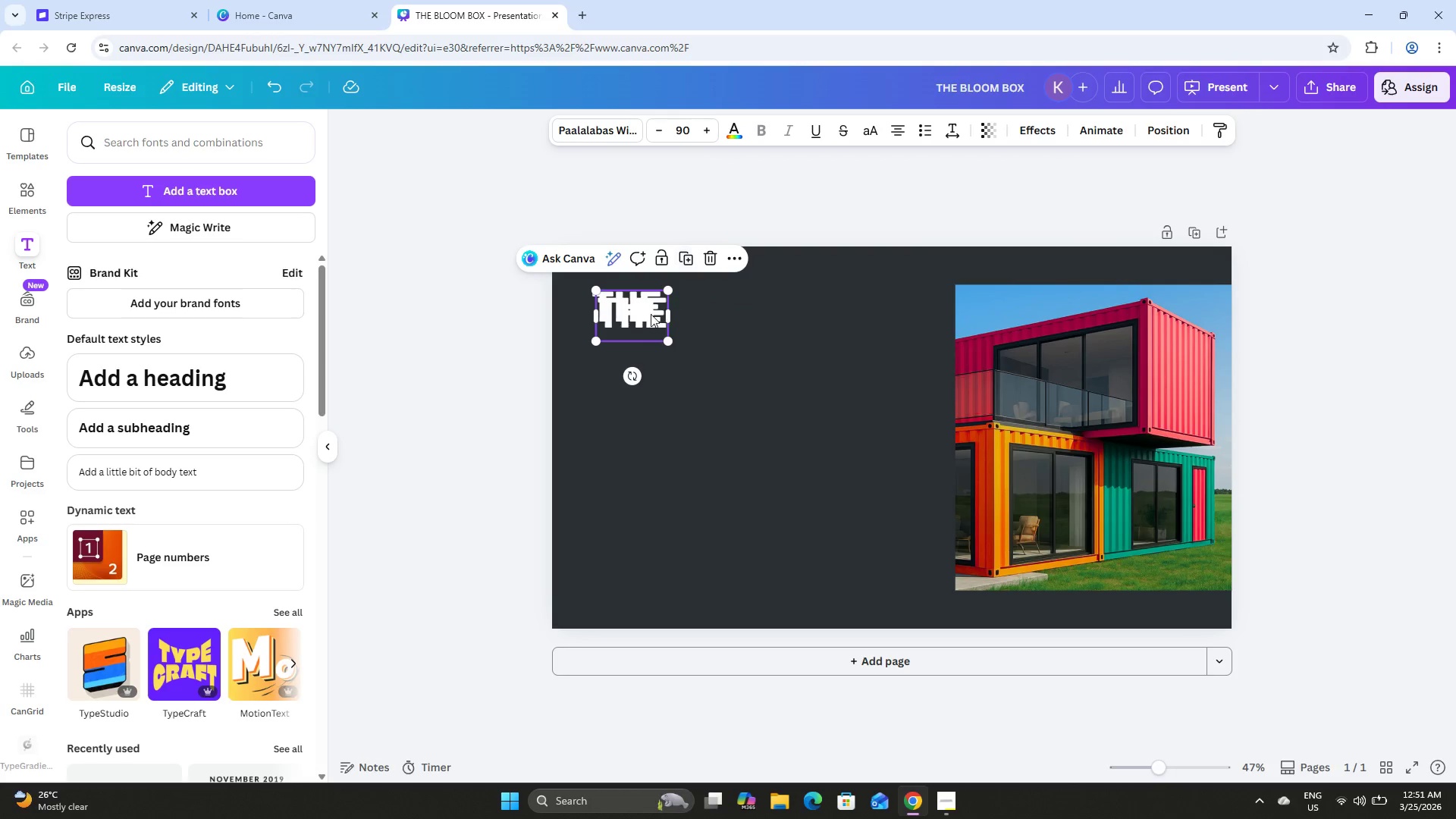 
left_click_drag(start_coordinate=[639, 322], to_coordinate=[637, 365])
 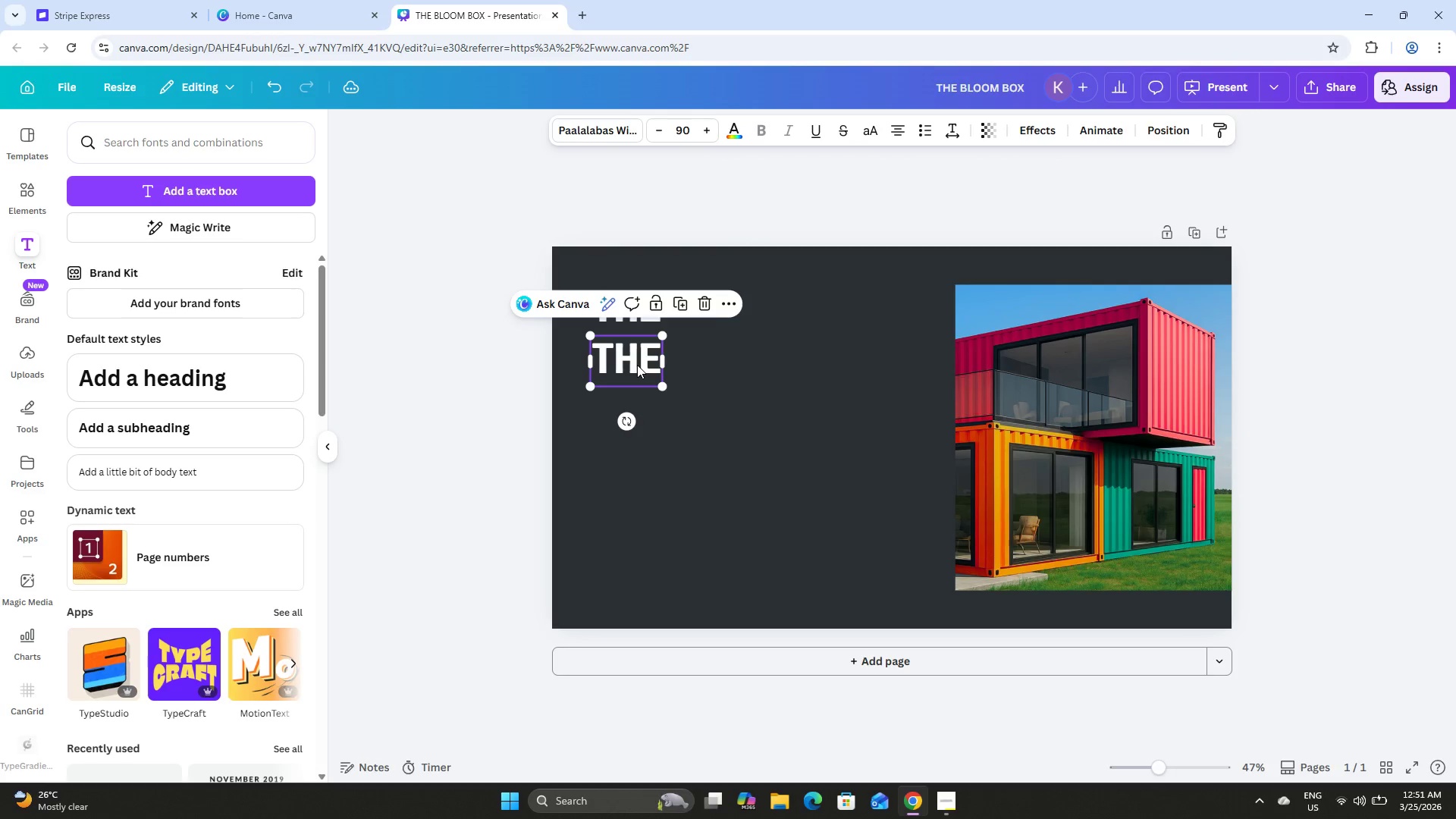 
left_click([637, 365])
 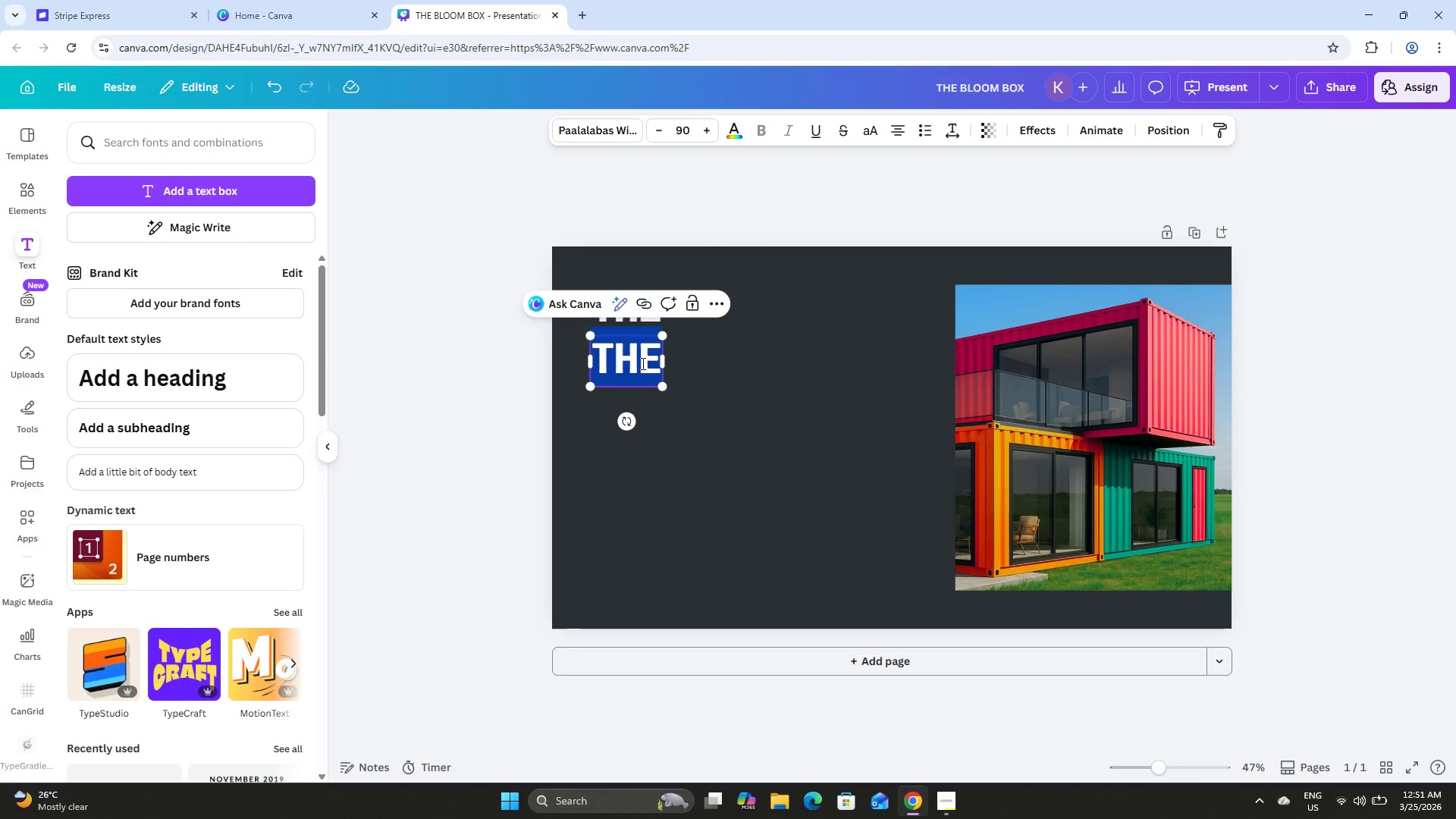 
type(BLOOM BOX)
 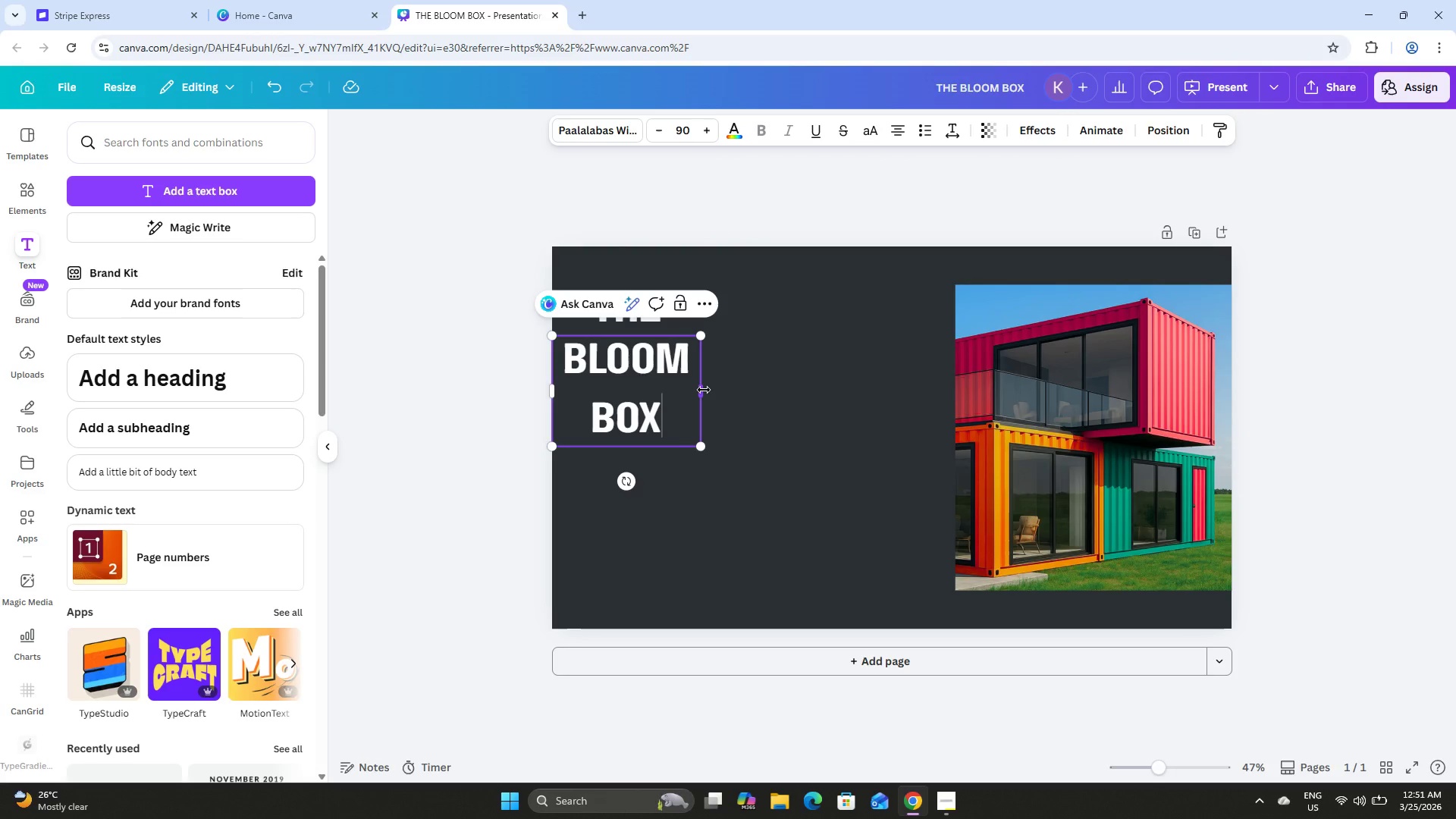 
left_click_drag(start_coordinate=[704, 391], to_coordinate=[770, 387])
 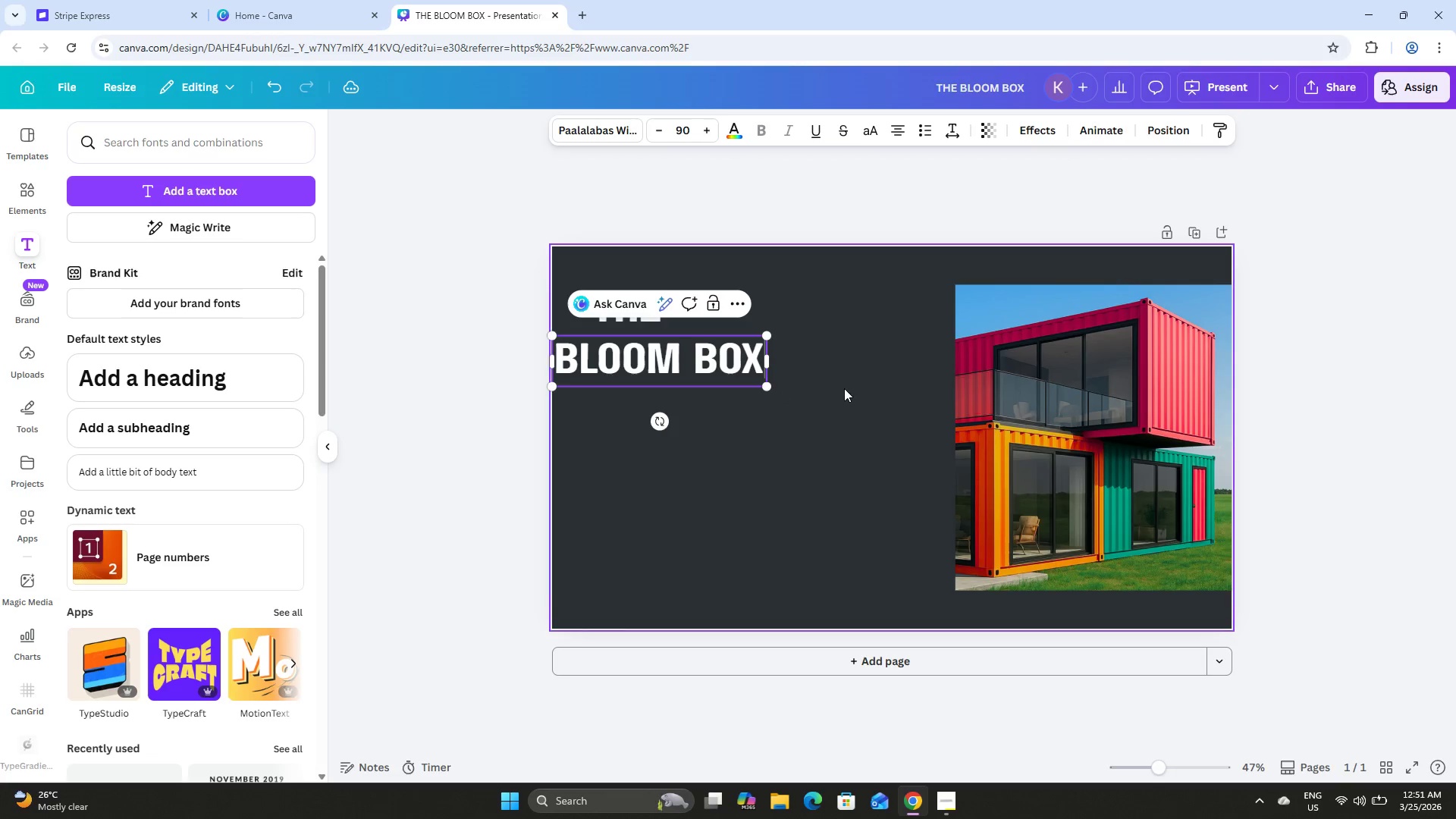 
left_click([854, 388])
 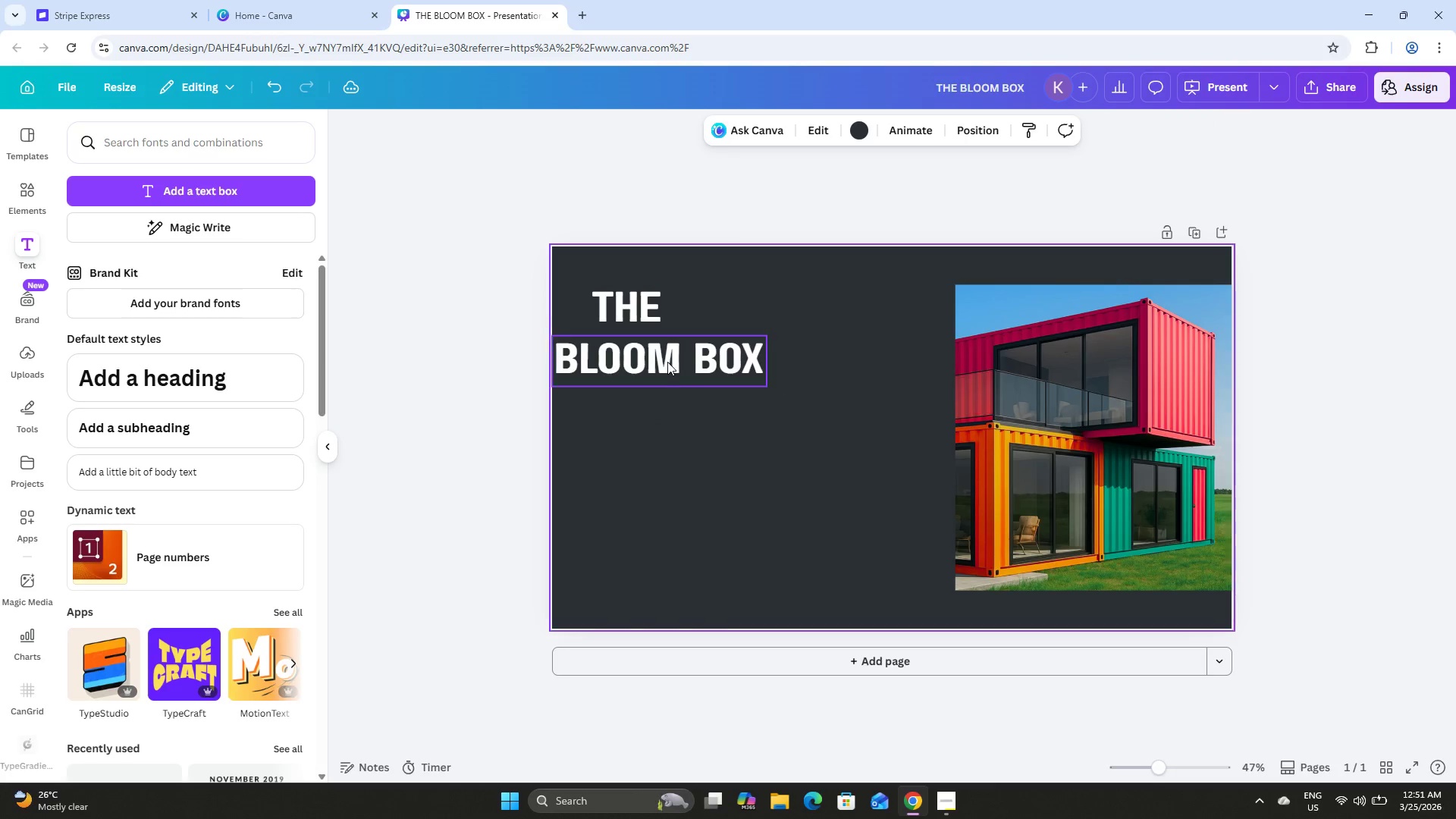 
left_click_drag(start_coordinate=[667, 362], to_coordinate=[706, 350])
 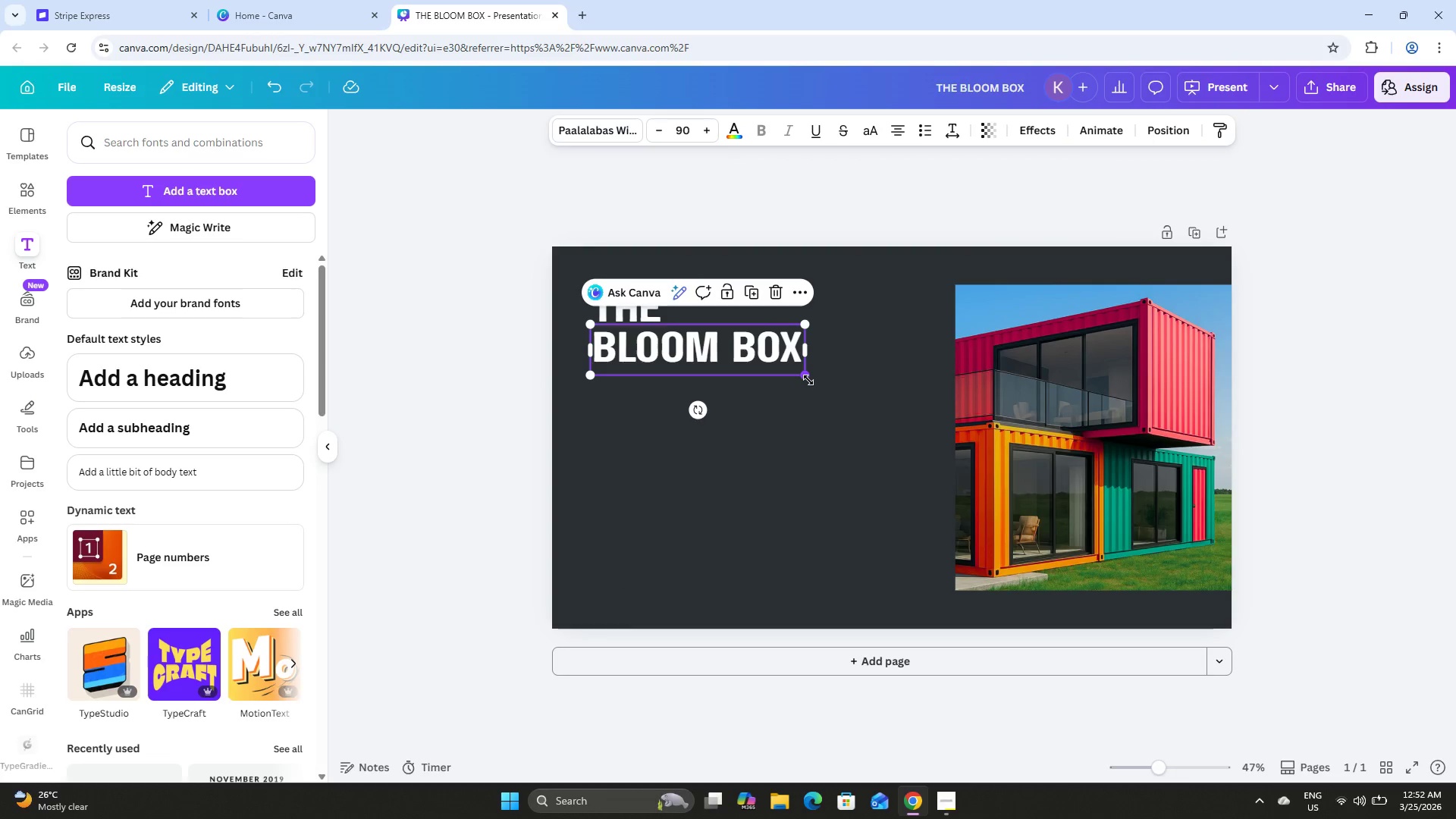 
left_click_drag(start_coordinate=[808, 380], to_coordinate=[932, 487])